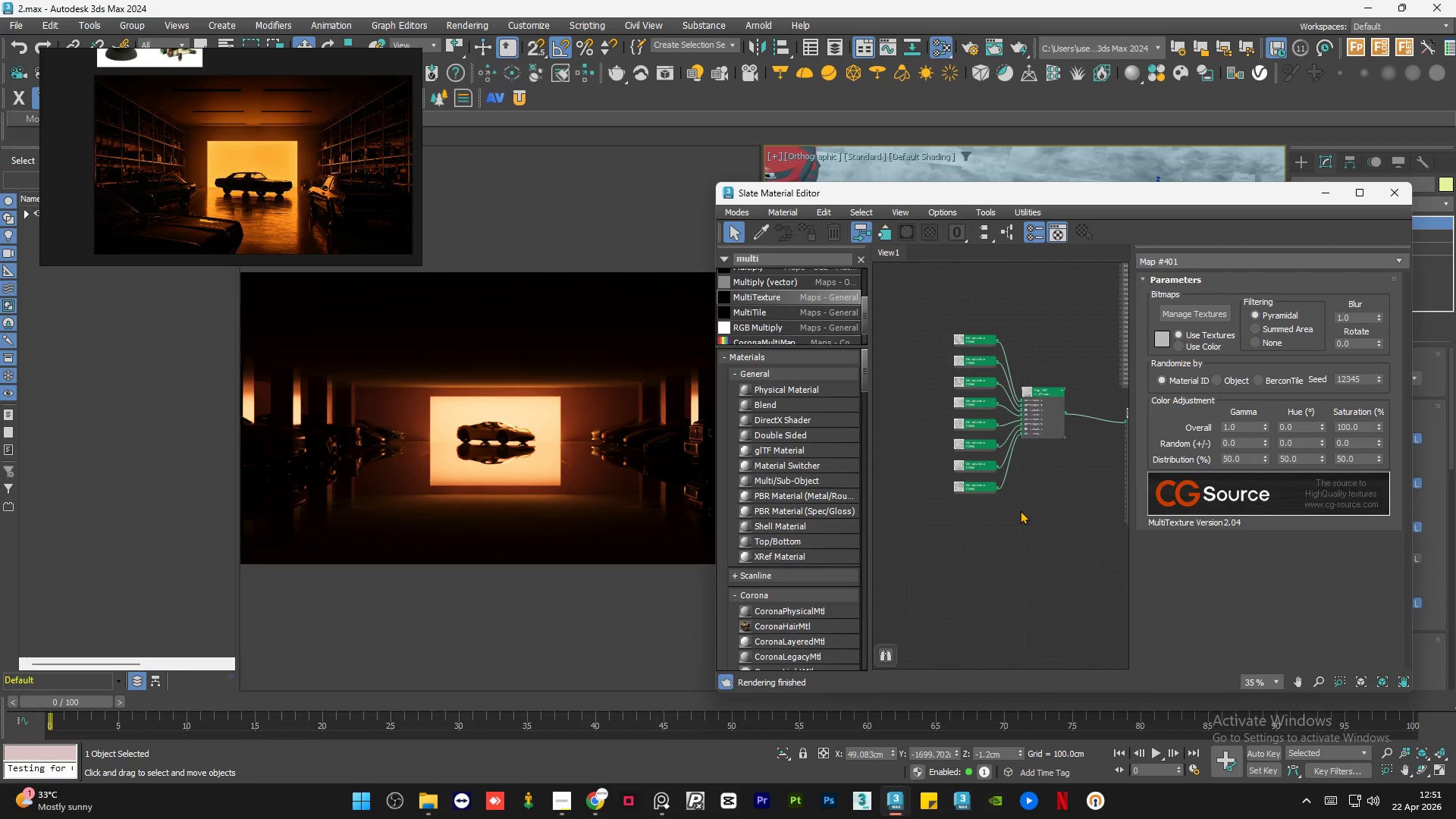 
triple_click([1020, 510])
 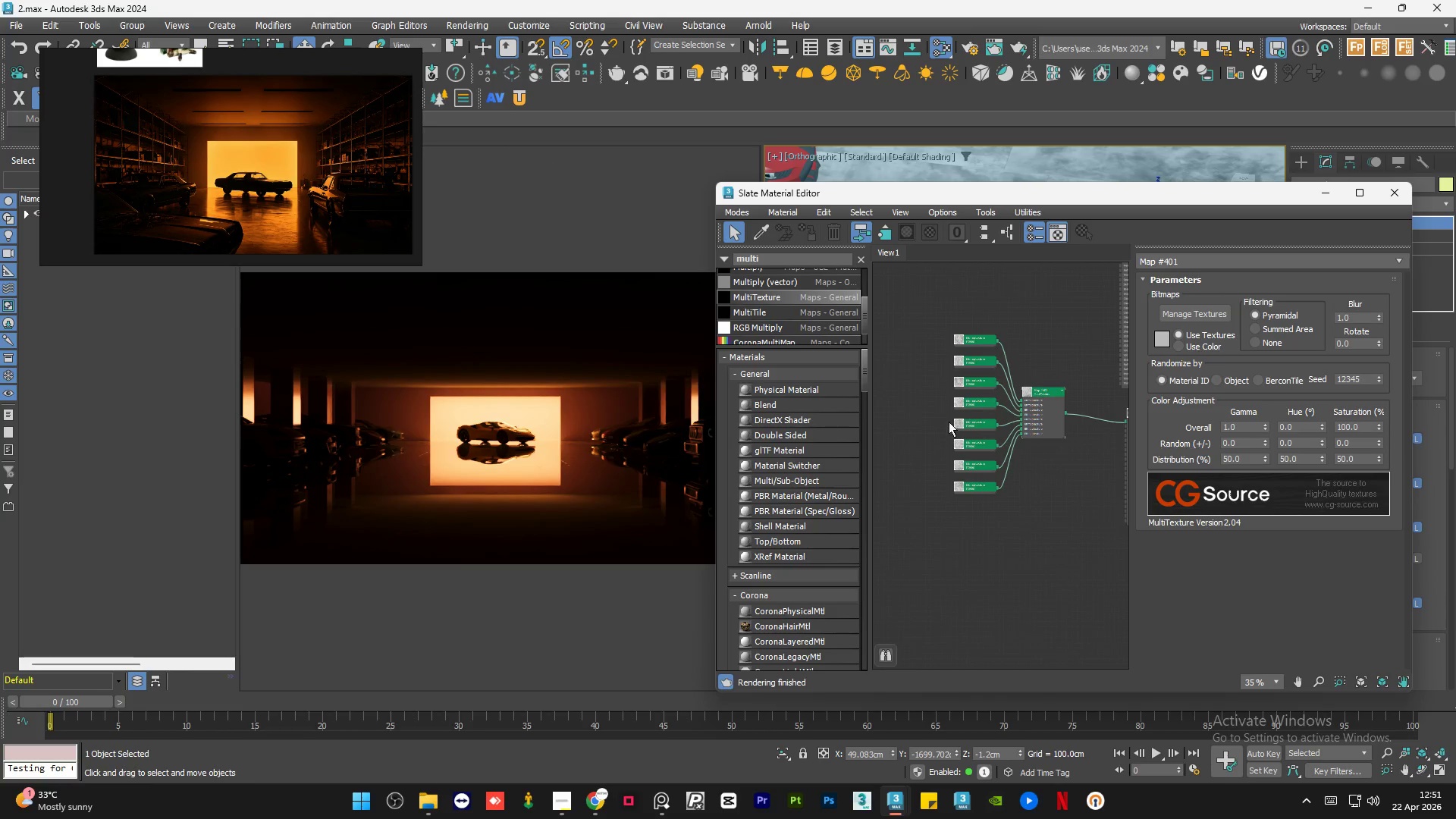 
scroll: coordinate [974, 427], scroll_direction: none, amount: 0.0
 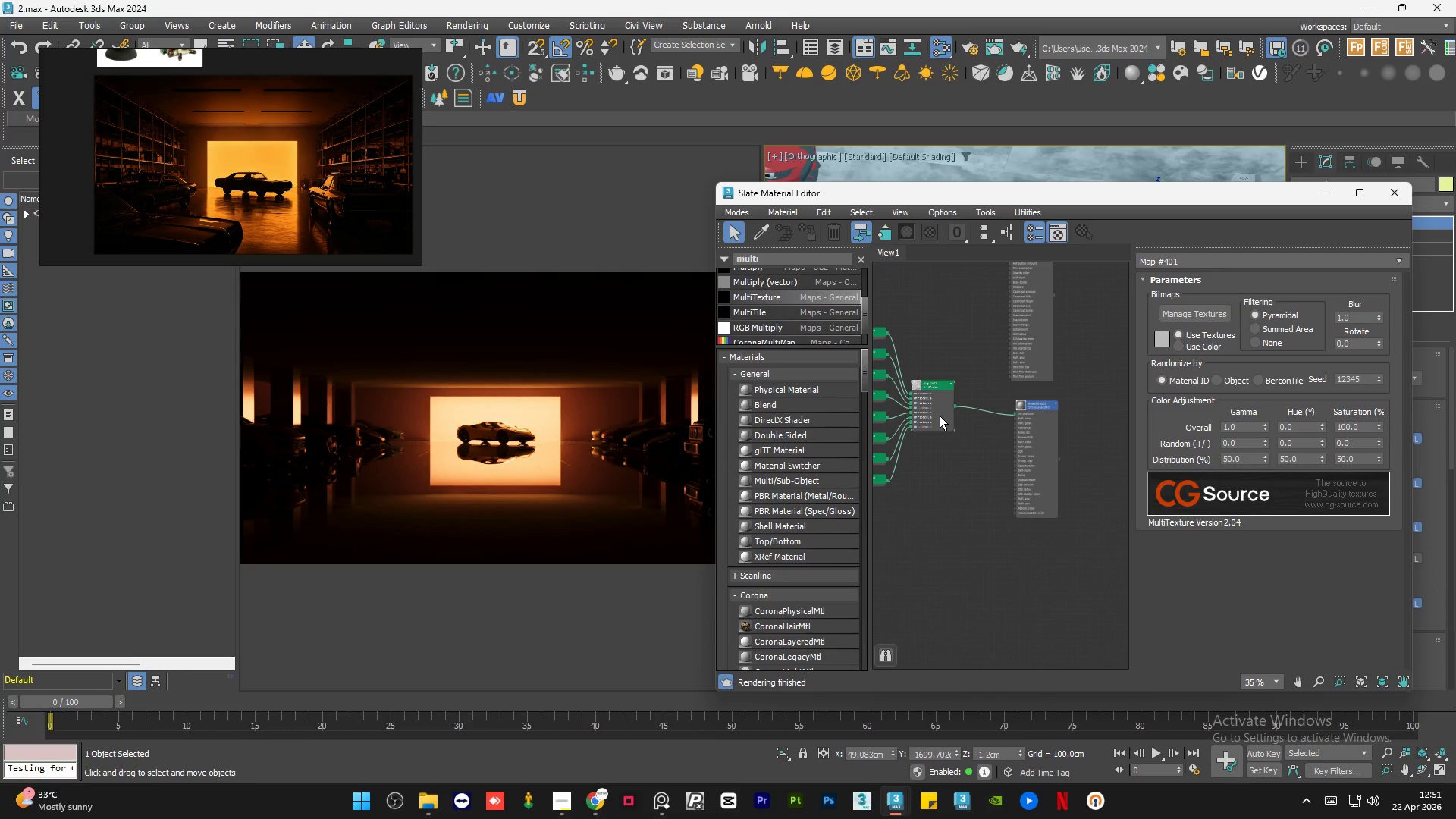 
left_click_drag(start_coordinate=[940, 416], to_coordinate=[919, 414])
 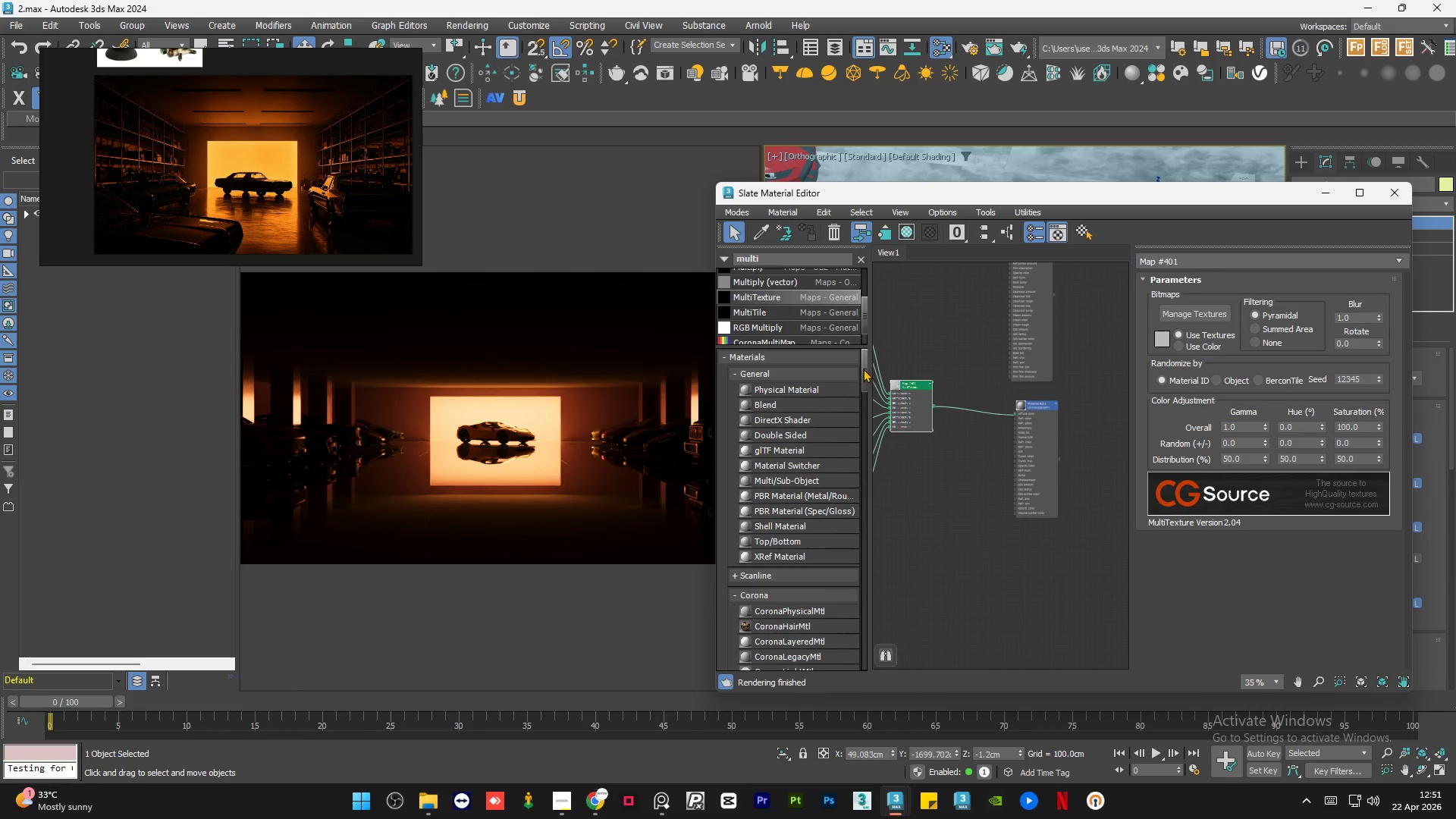 
left_click_drag(start_coordinate=[863, 367], to_coordinate=[862, 523])
 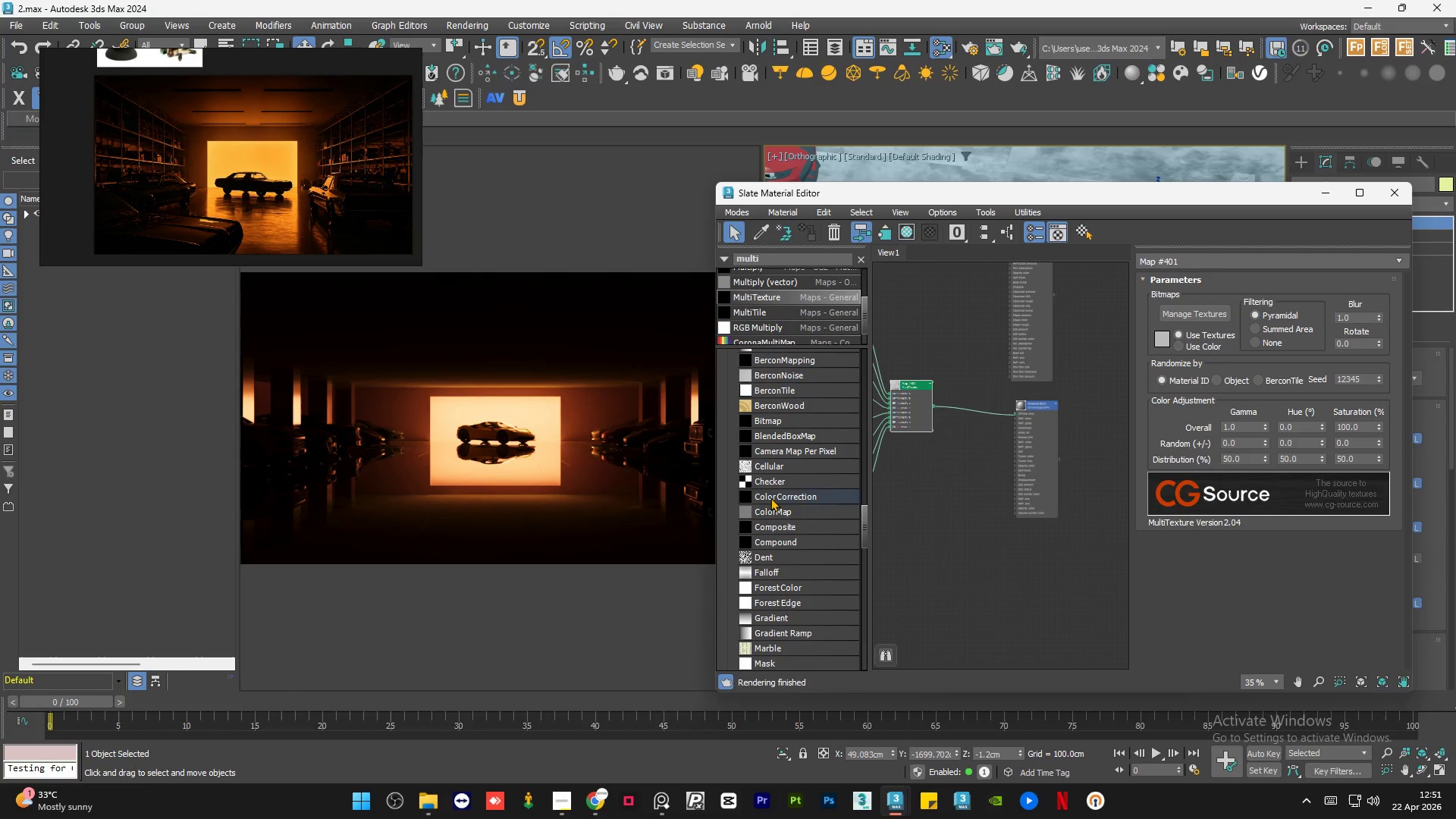 
left_click_drag(start_coordinate=[770, 497], to_coordinate=[968, 431])
 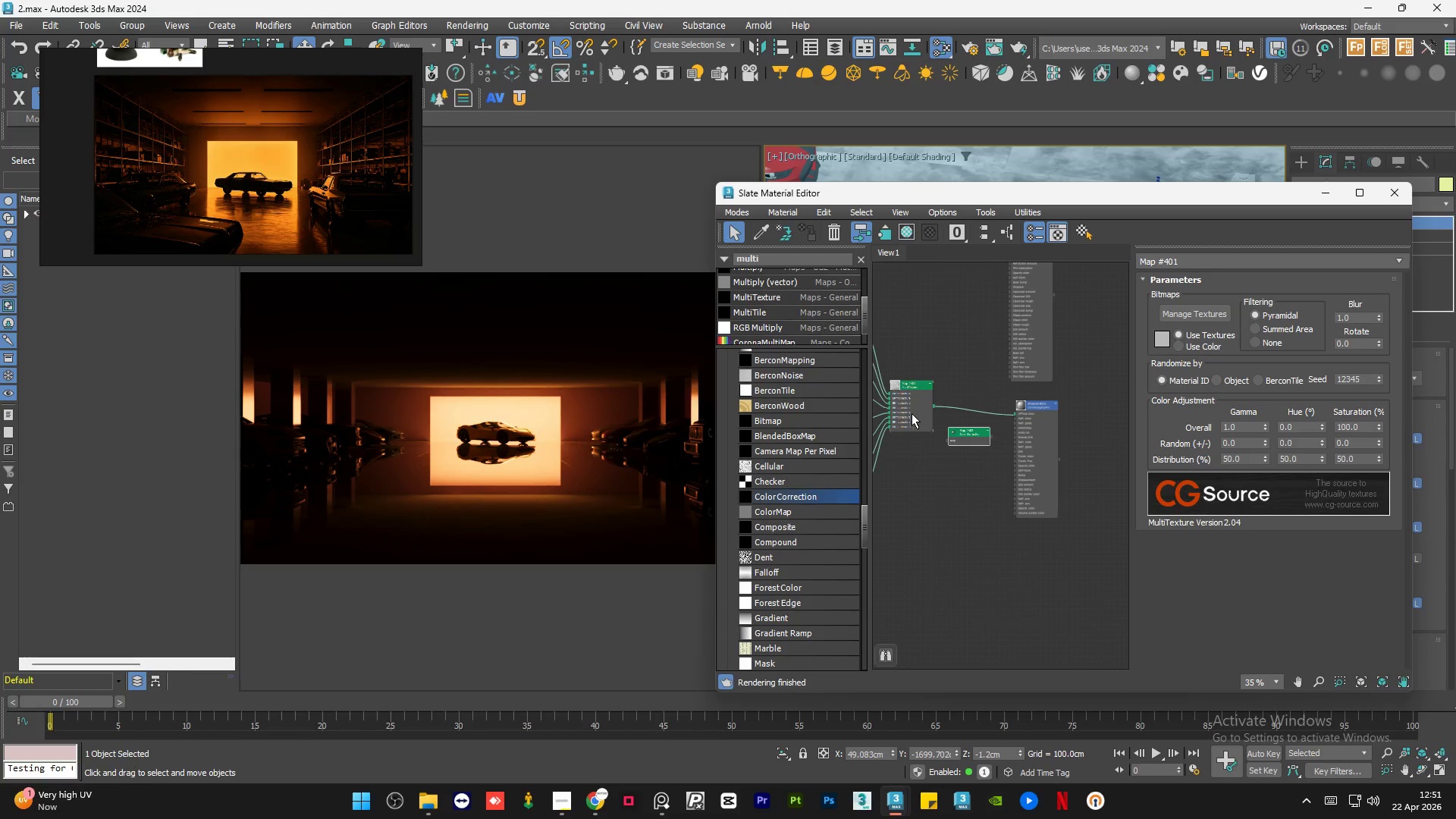 
left_click_drag(start_coordinate=[912, 417], to_coordinate=[899, 417])
 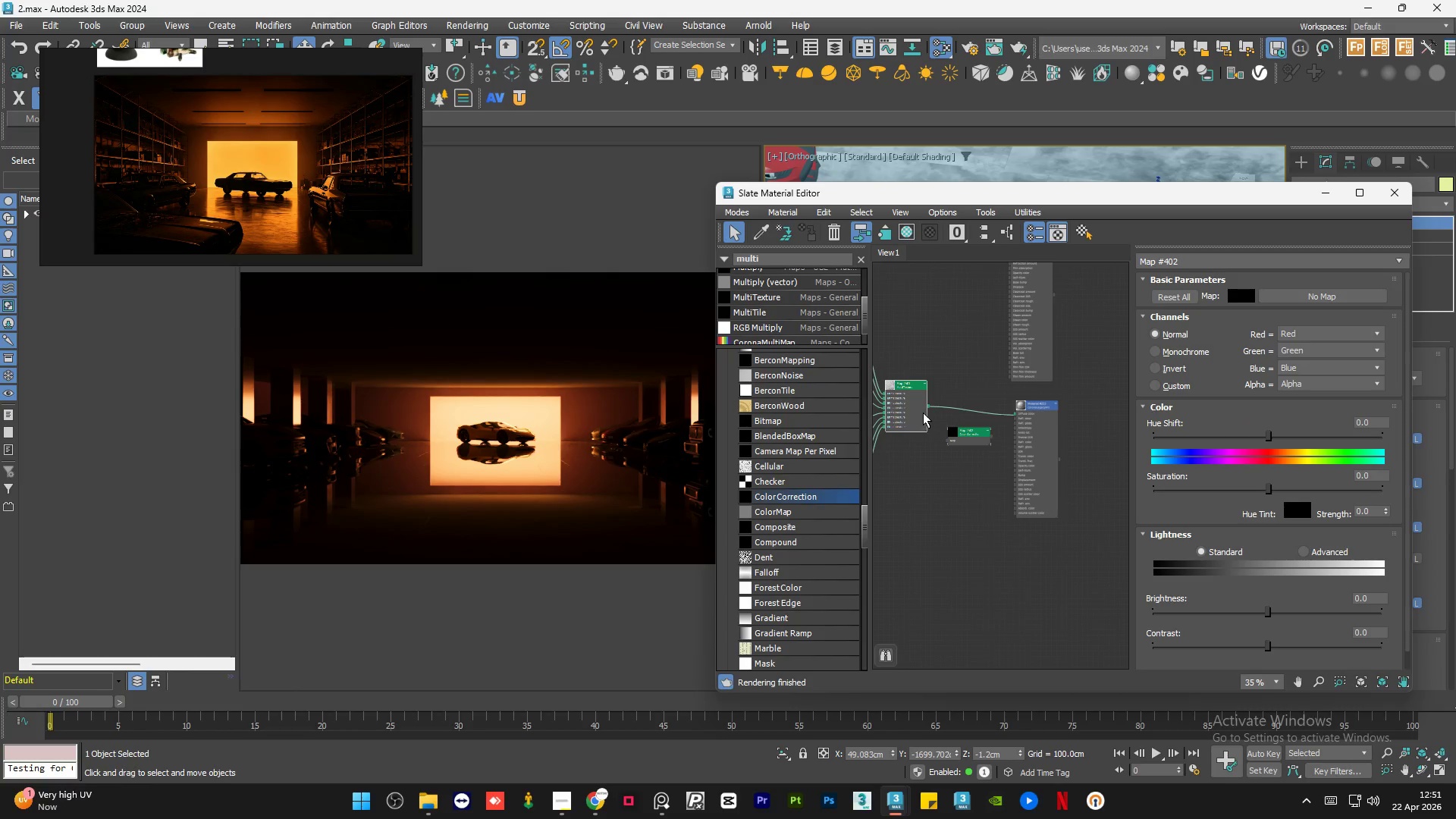 
scroll: coordinate [927, 411], scroll_direction: up, amount: 5.0
 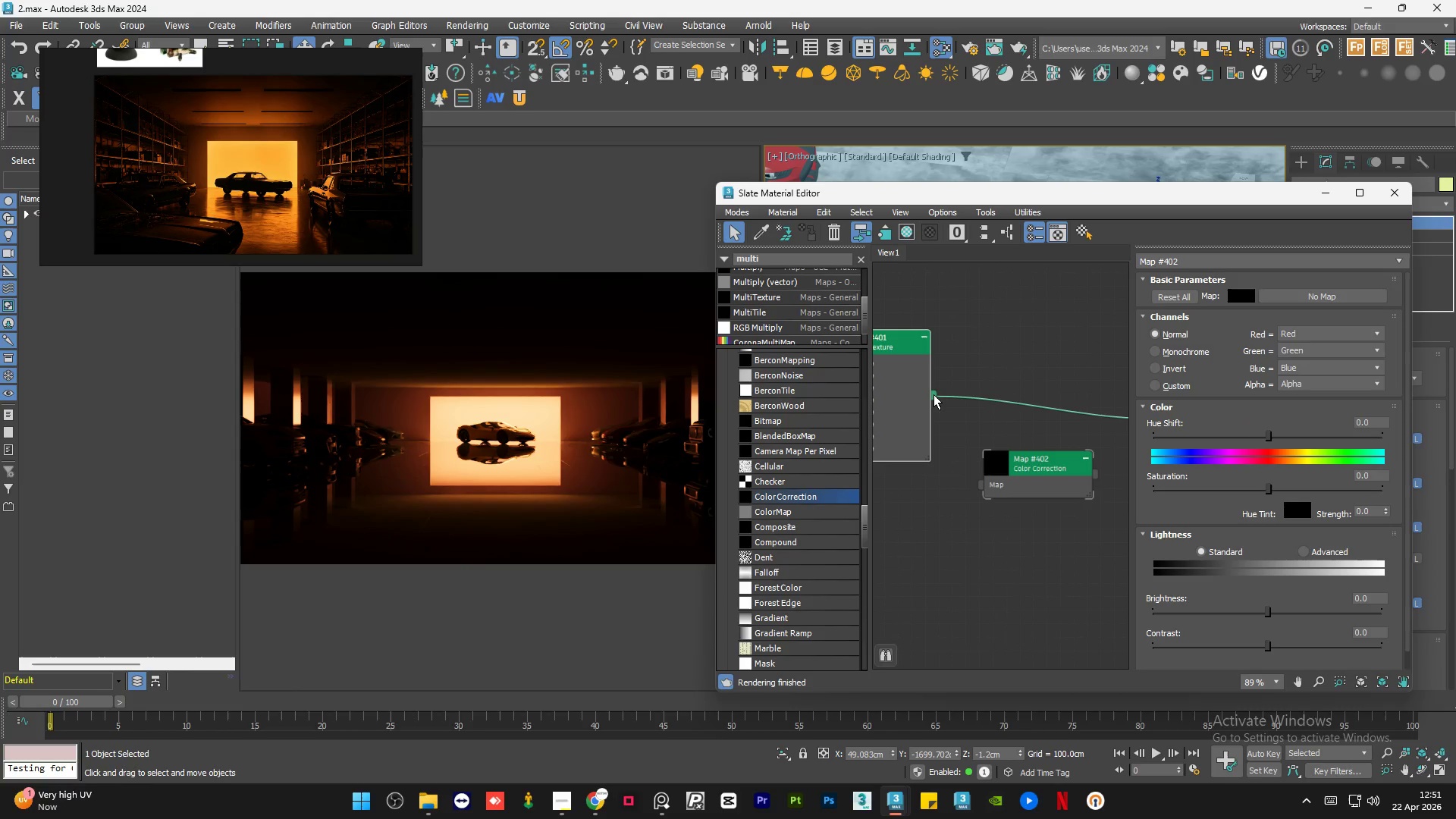 
left_click_drag(start_coordinate=[934, 394], to_coordinate=[975, 482])
 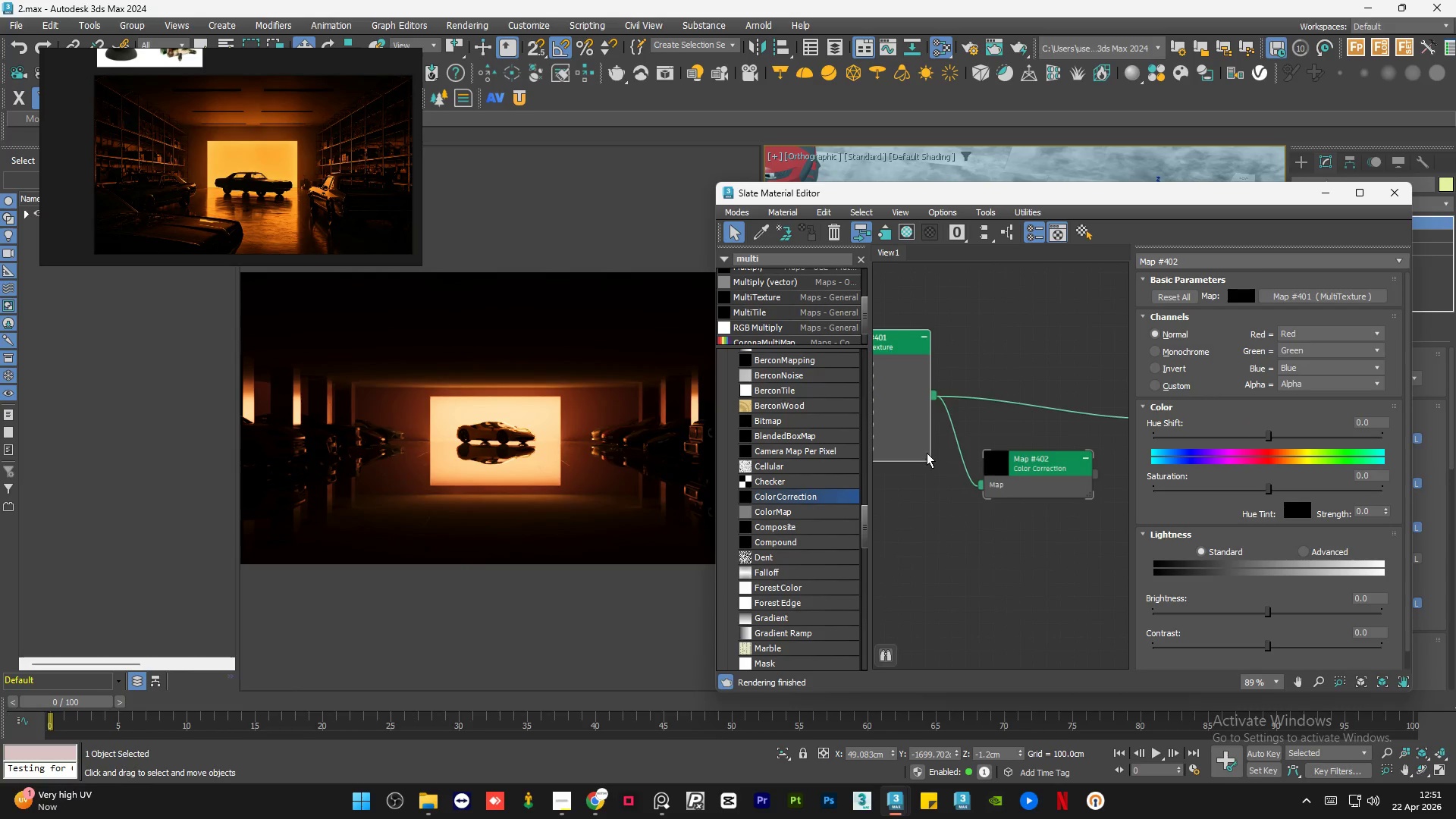 
left_click([987, 460])
 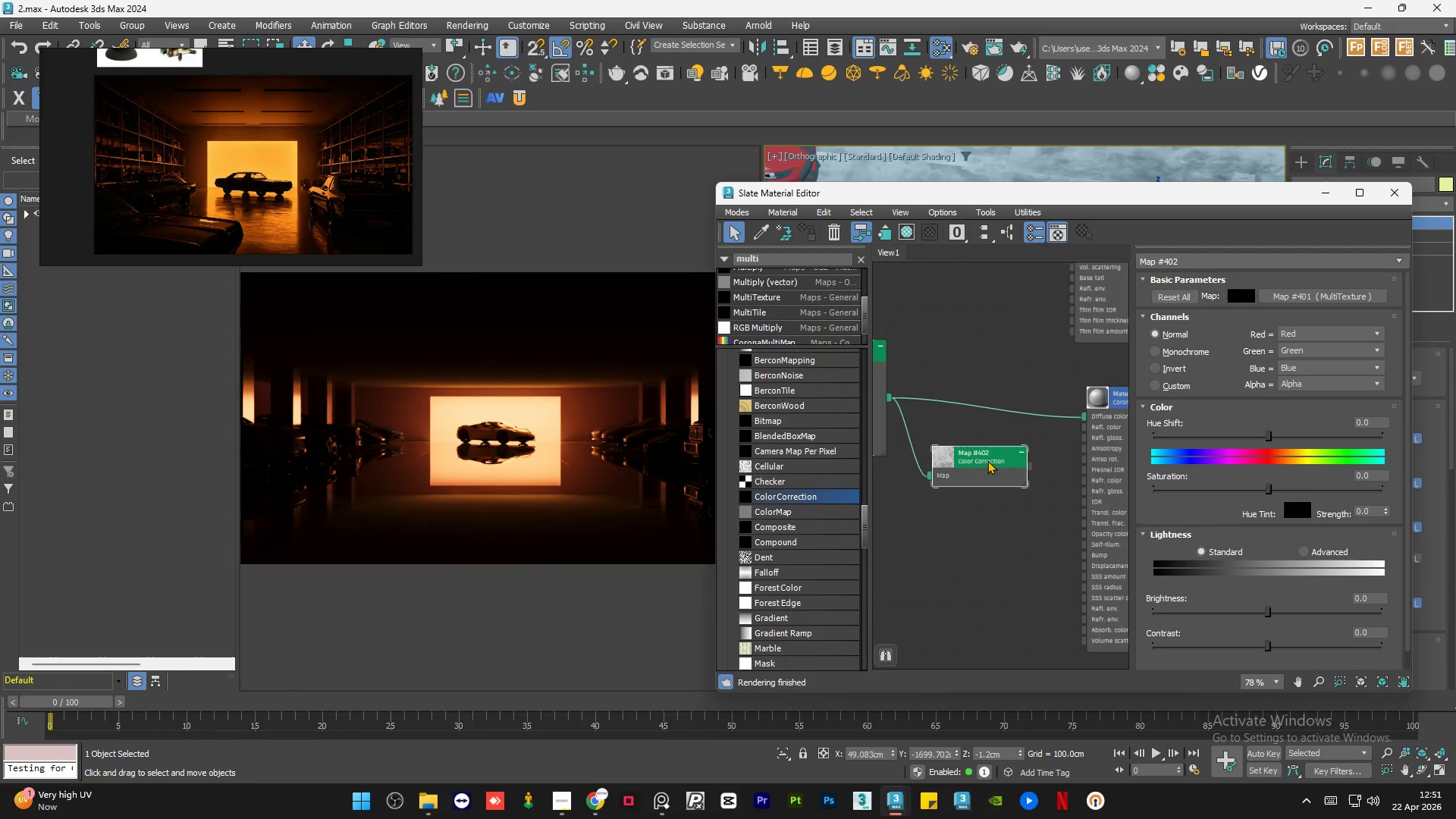 
scroll: coordinate [988, 460], scroll_direction: down, amount: 1.0
 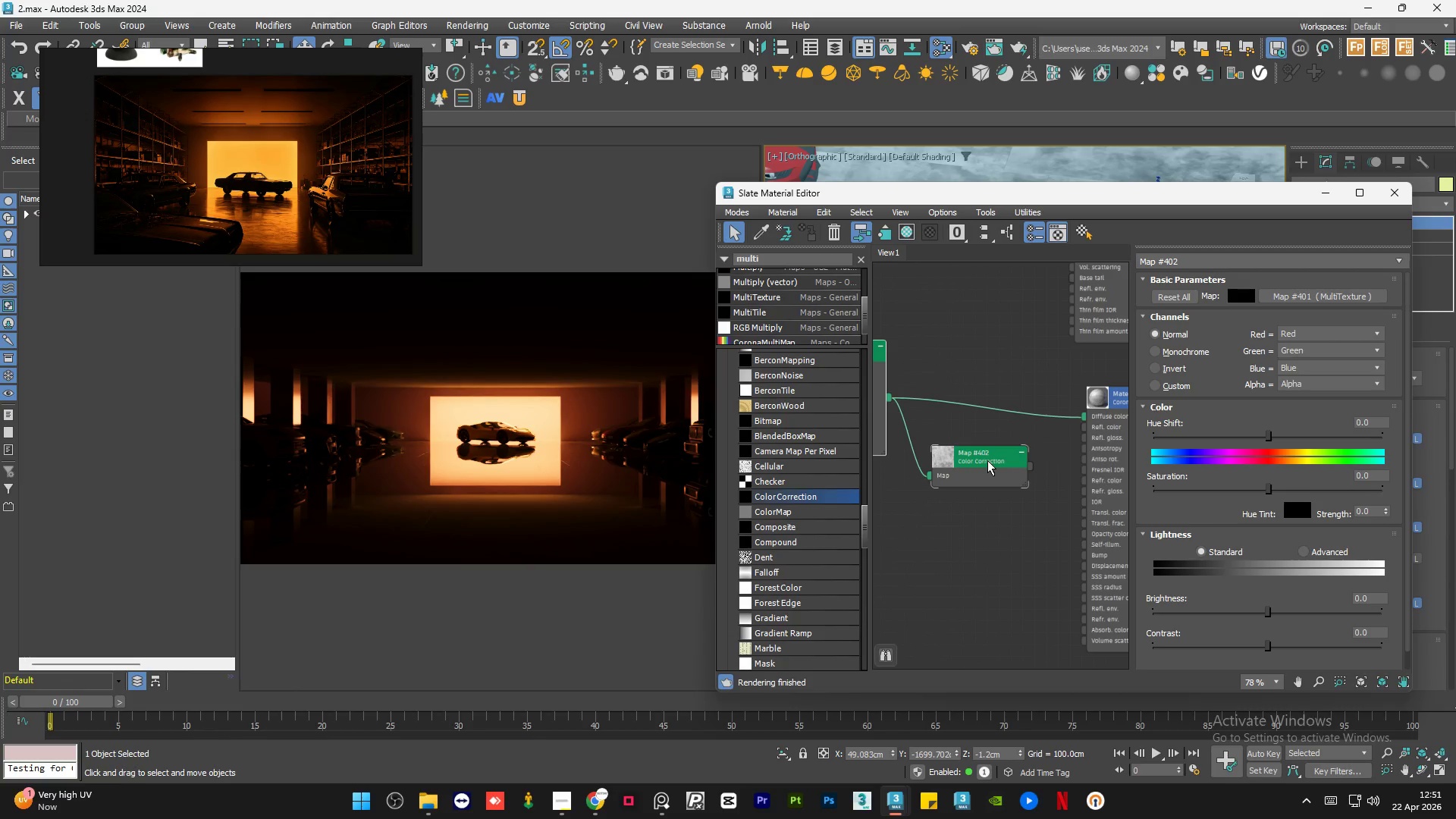 
double_click([987, 460])
 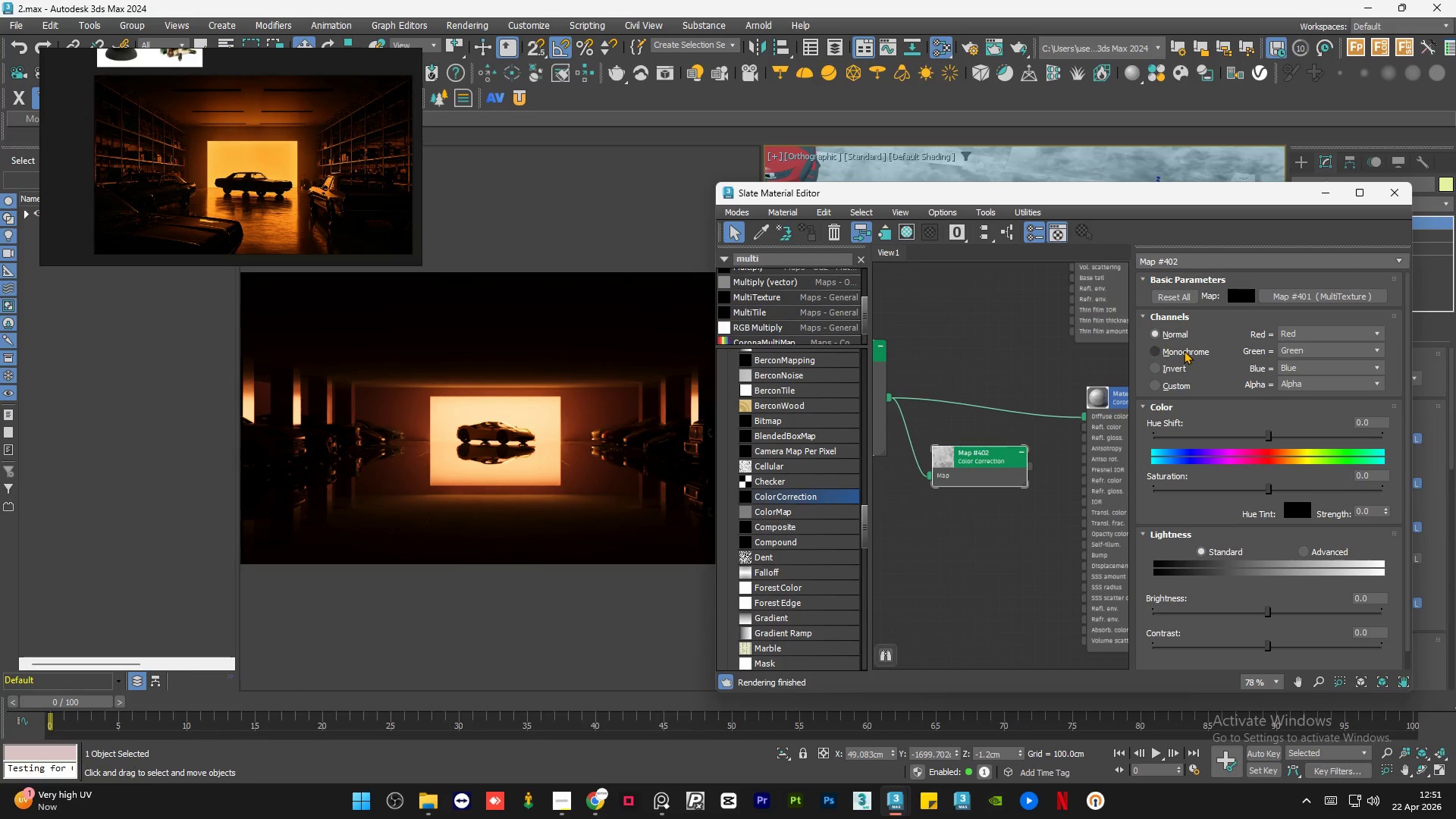 
left_click([1184, 350])
 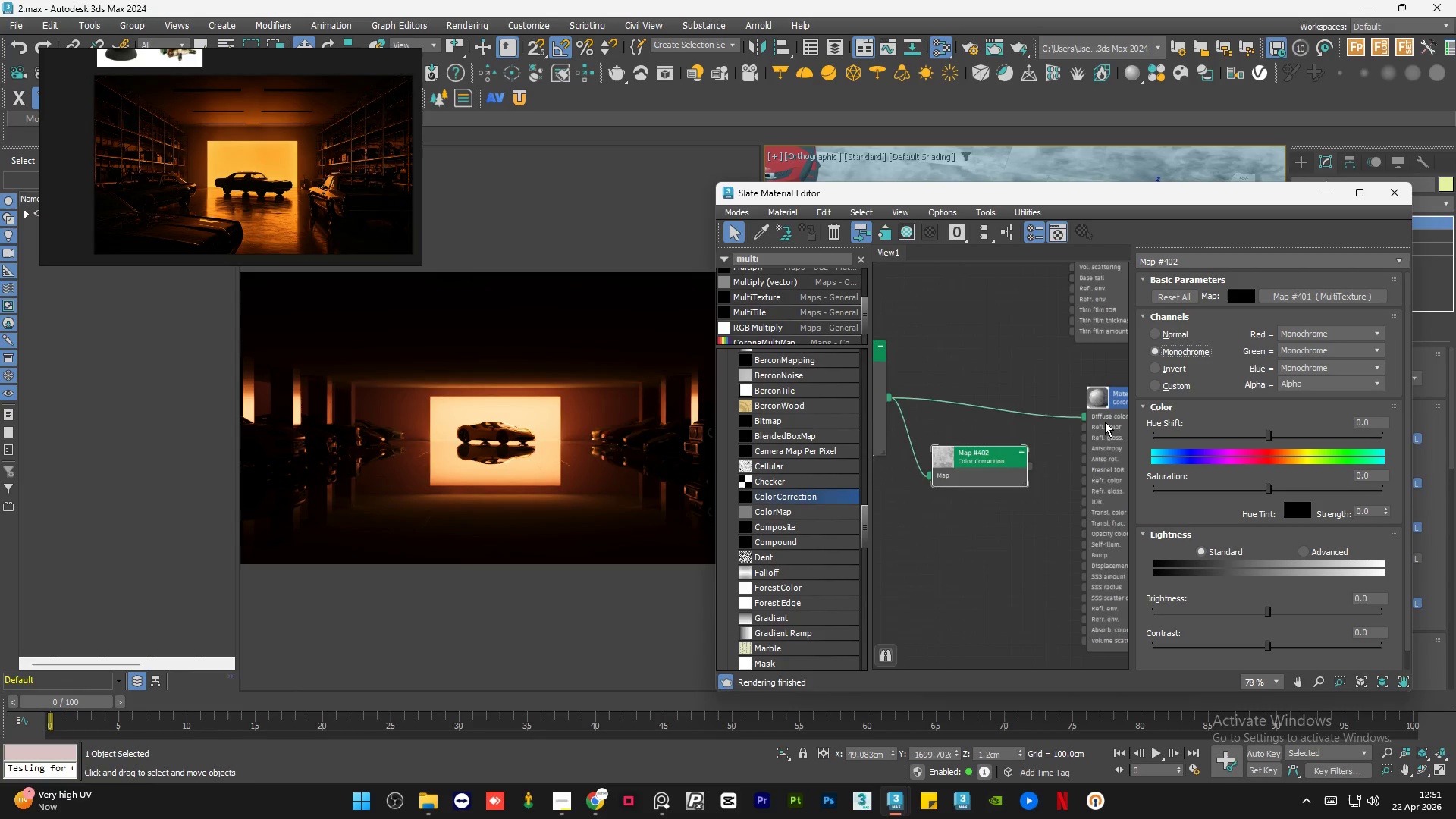 
scroll: coordinate [1052, 463], scroll_direction: up, amount: 6.0
 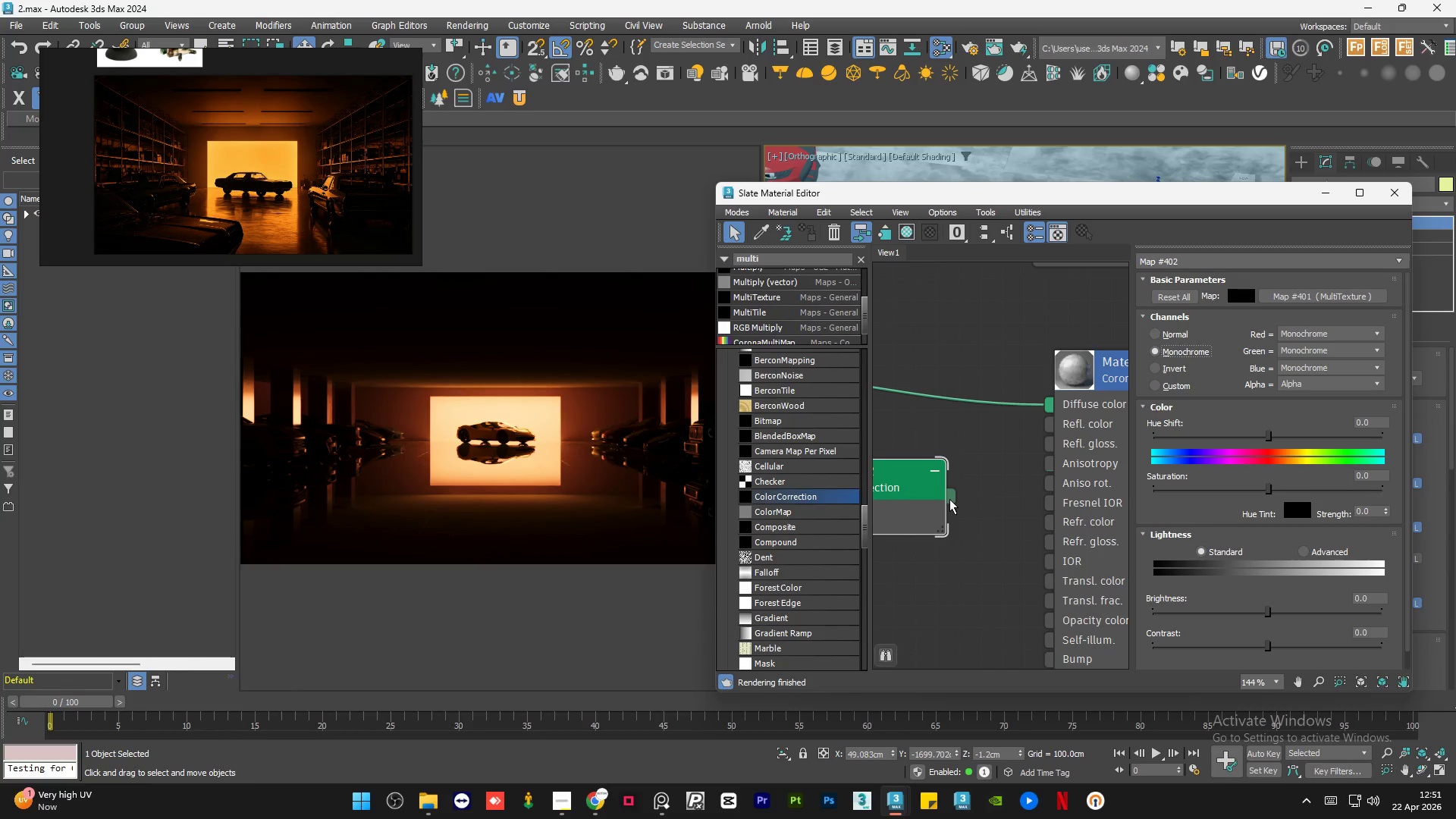 
left_click_drag(start_coordinate=[949, 498], to_coordinate=[1056, 447])
 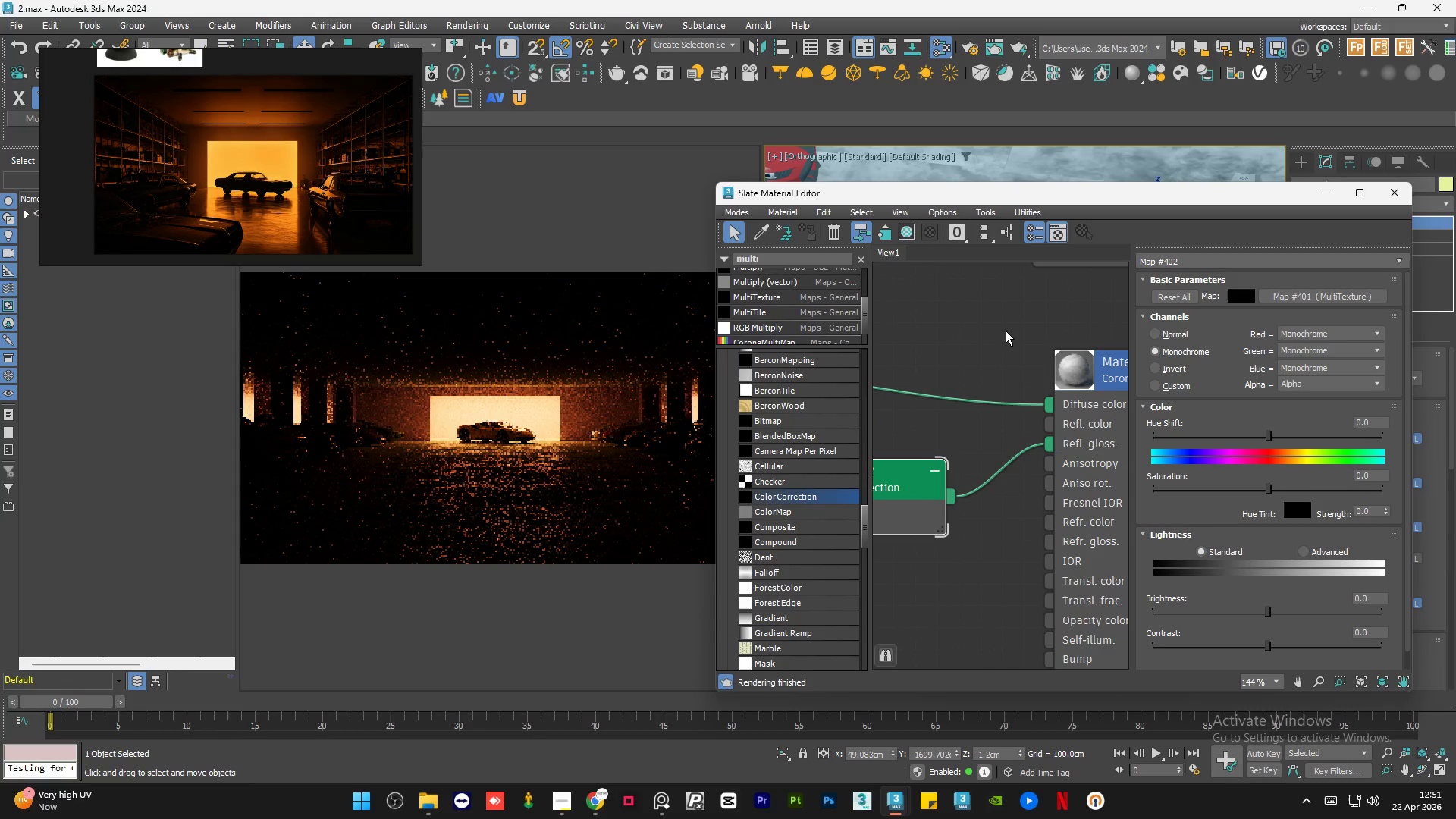 
left_click([1006, 331])
 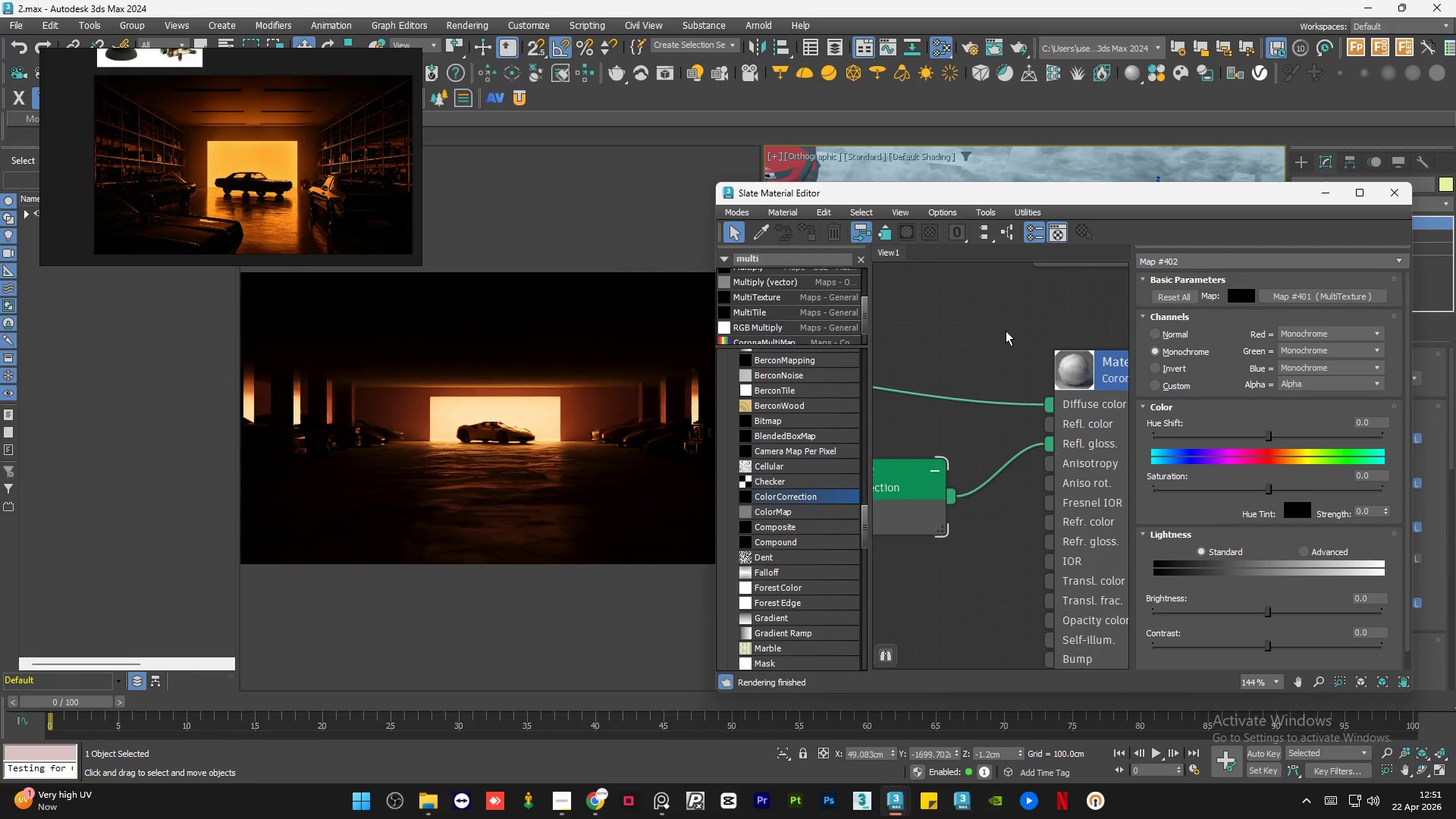 
scroll: coordinate [1006, 331], scroll_direction: down, amount: 5.0
 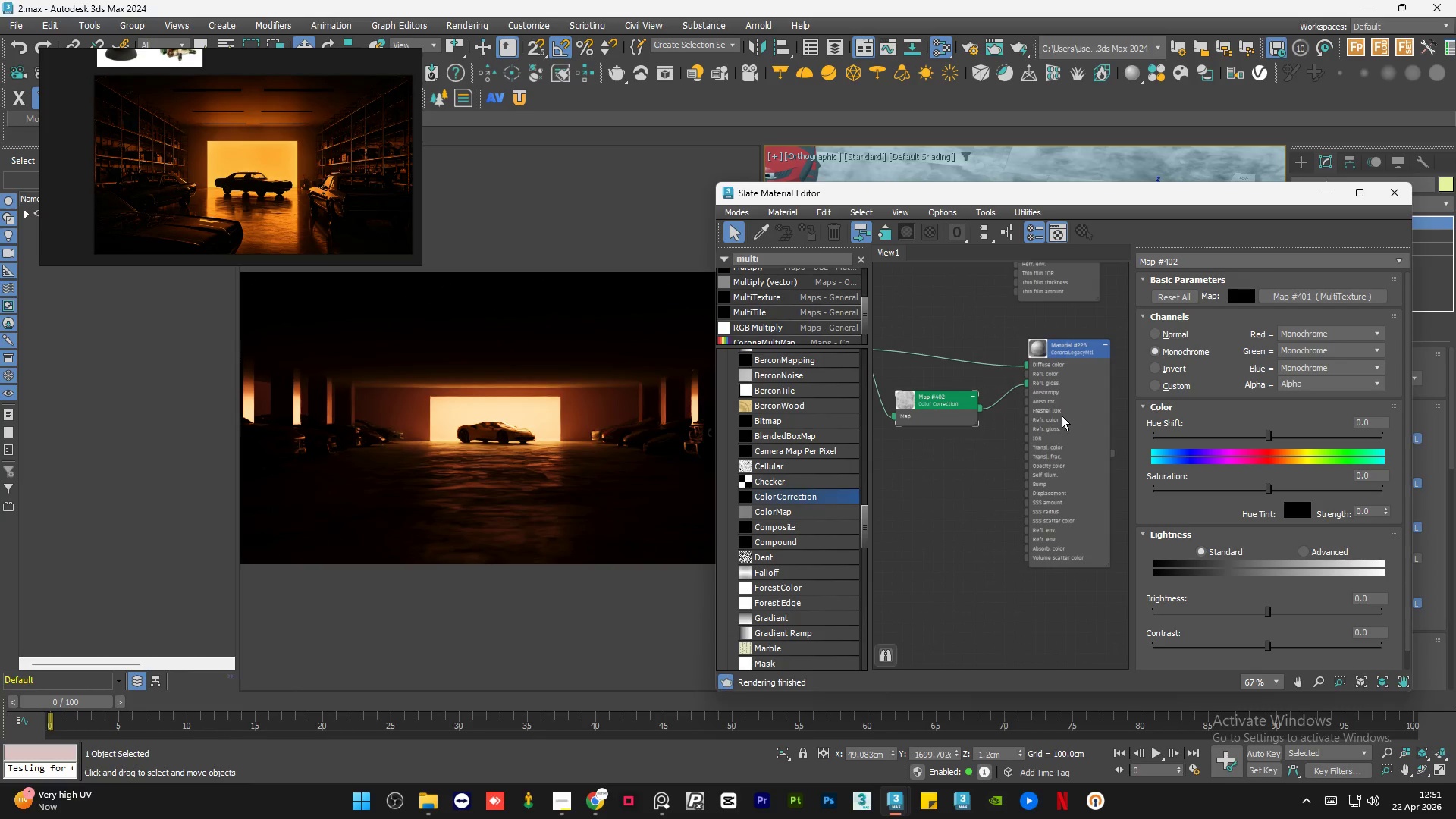 
double_click([1062, 415])
 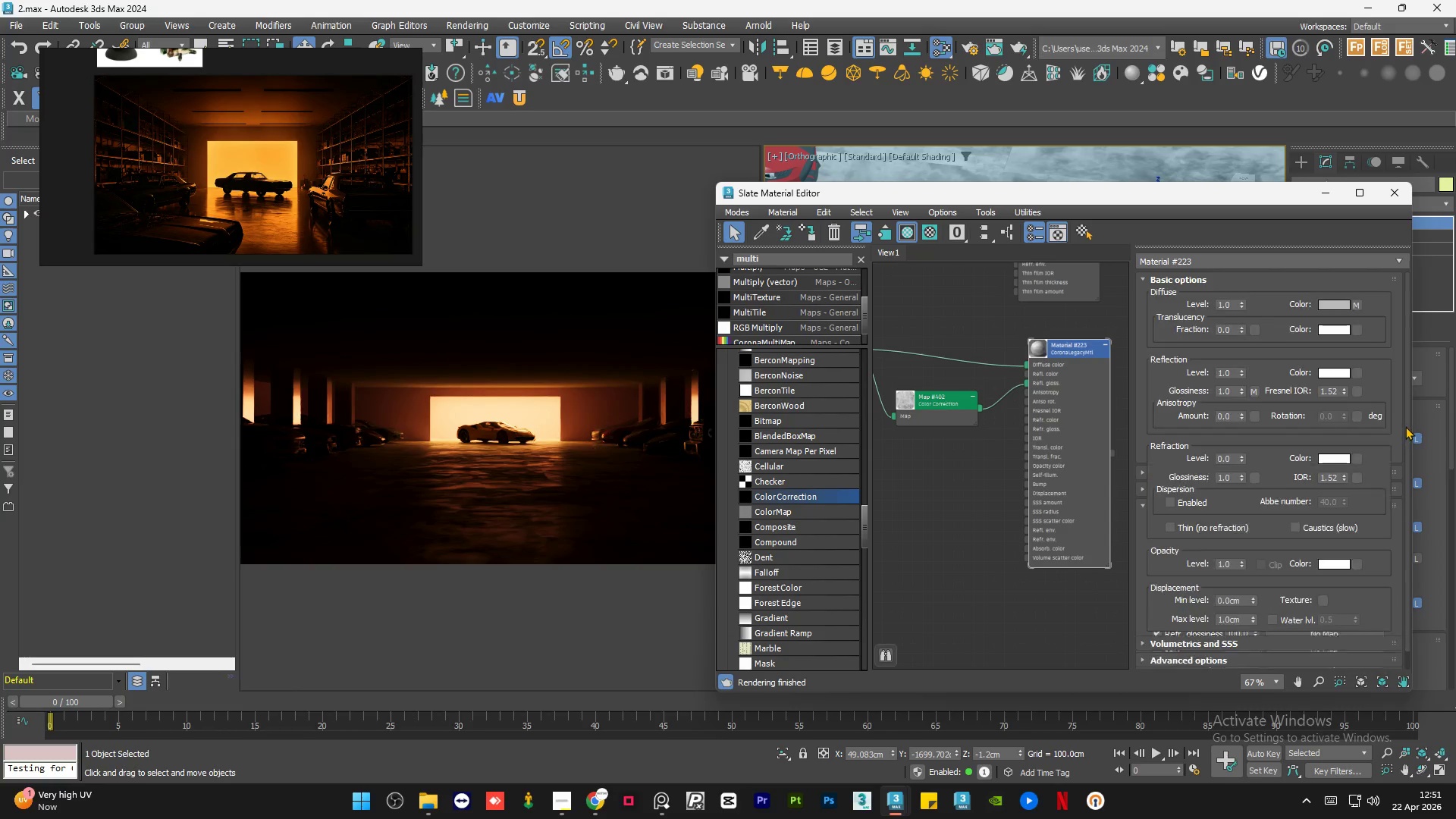 
left_click_drag(start_coordinate=[1407, 426], to_coordinate=[1408, 408])
 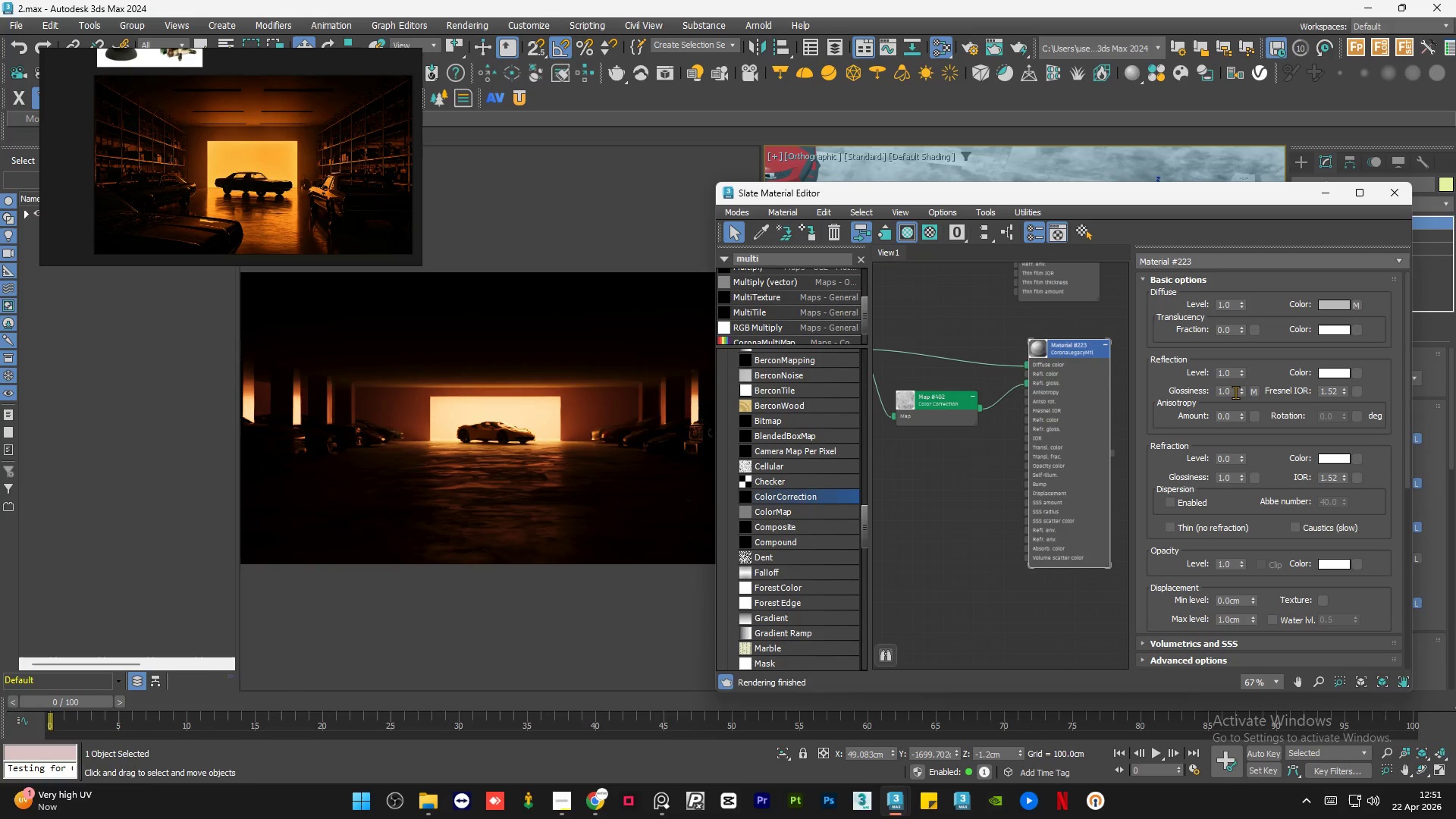 
double_click([1235, 392])
 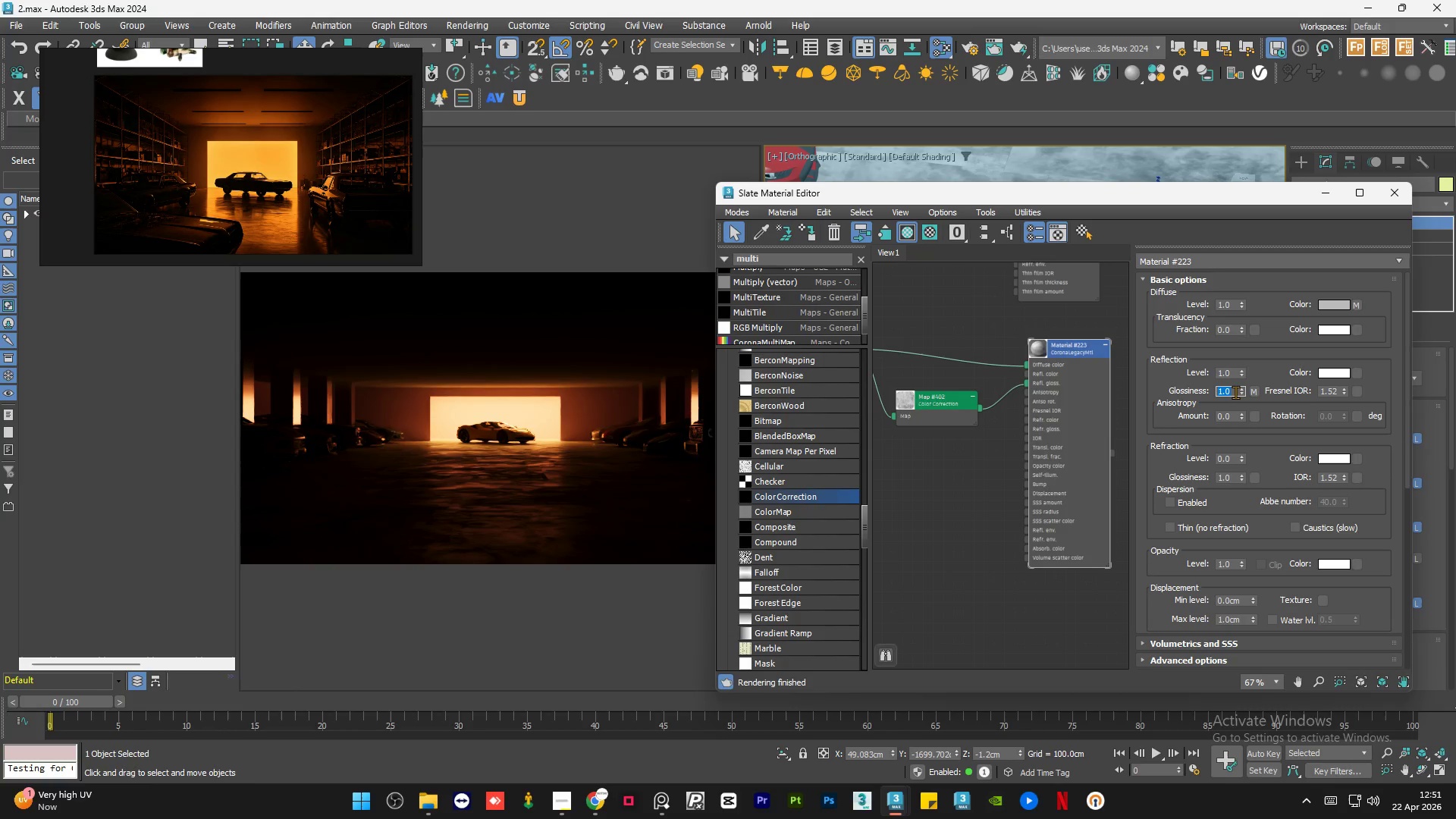 
key(NumpadDecimal)
 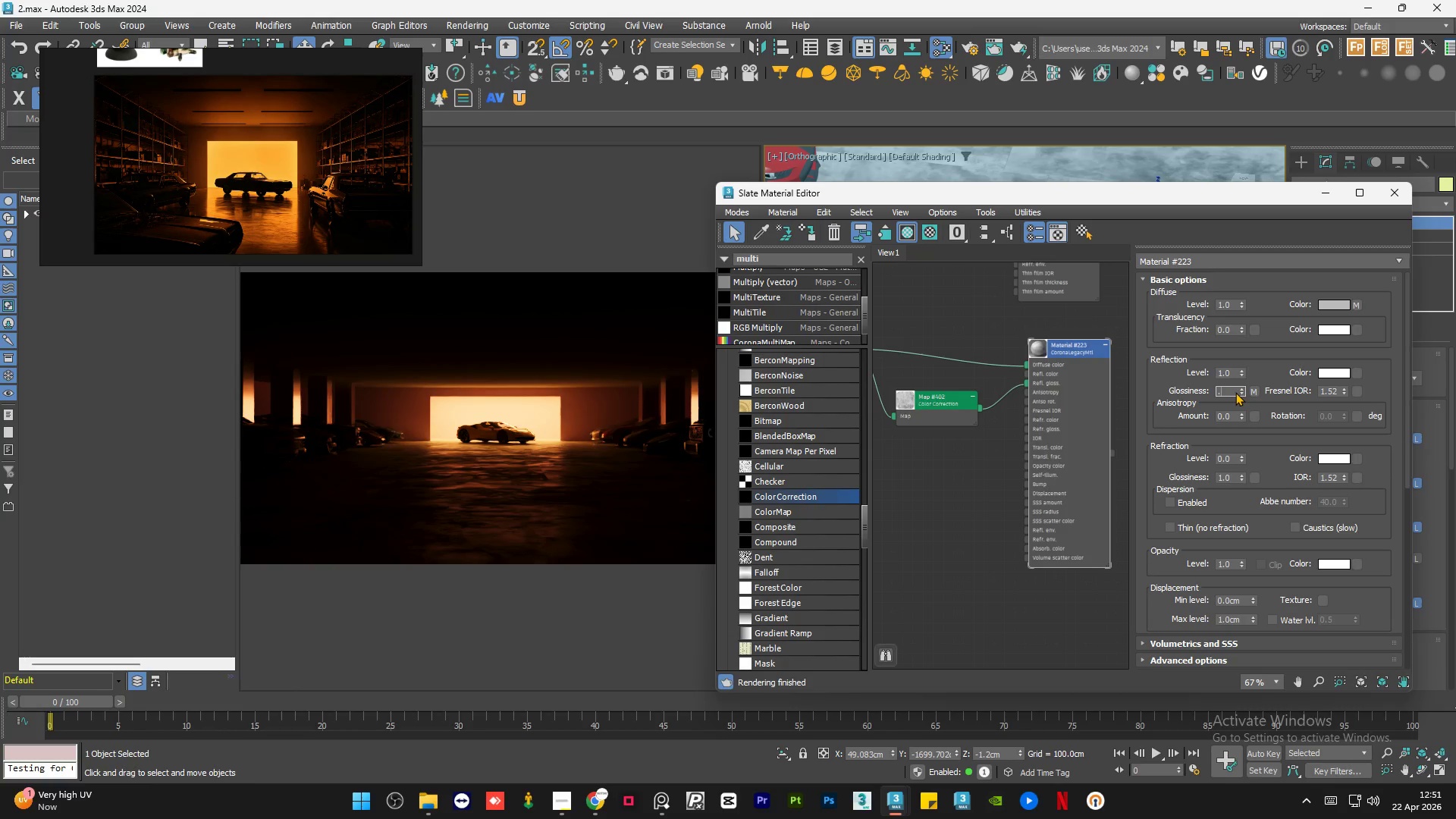 
key(Numpad8)
 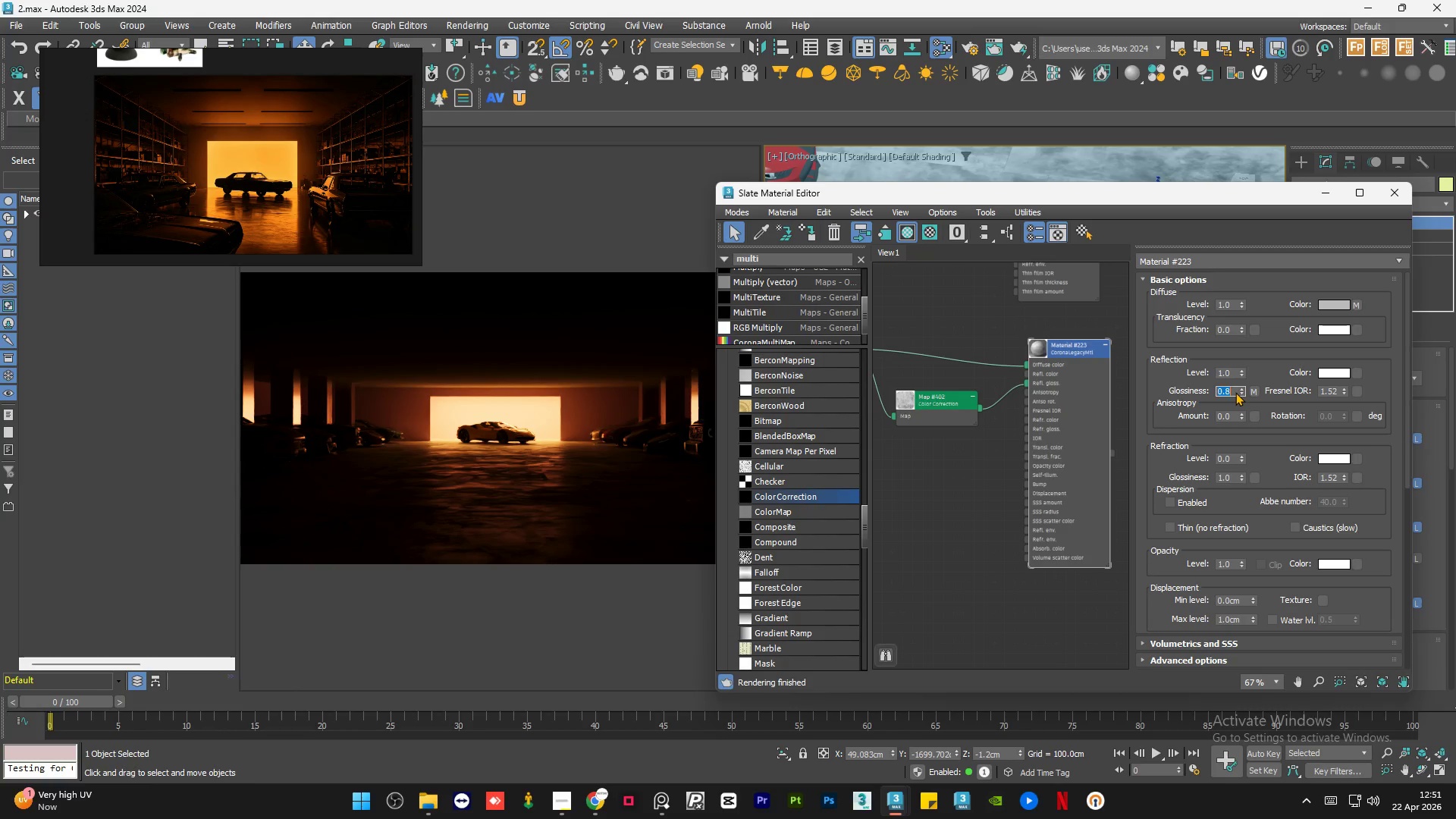 
key(NumpadEnter)
 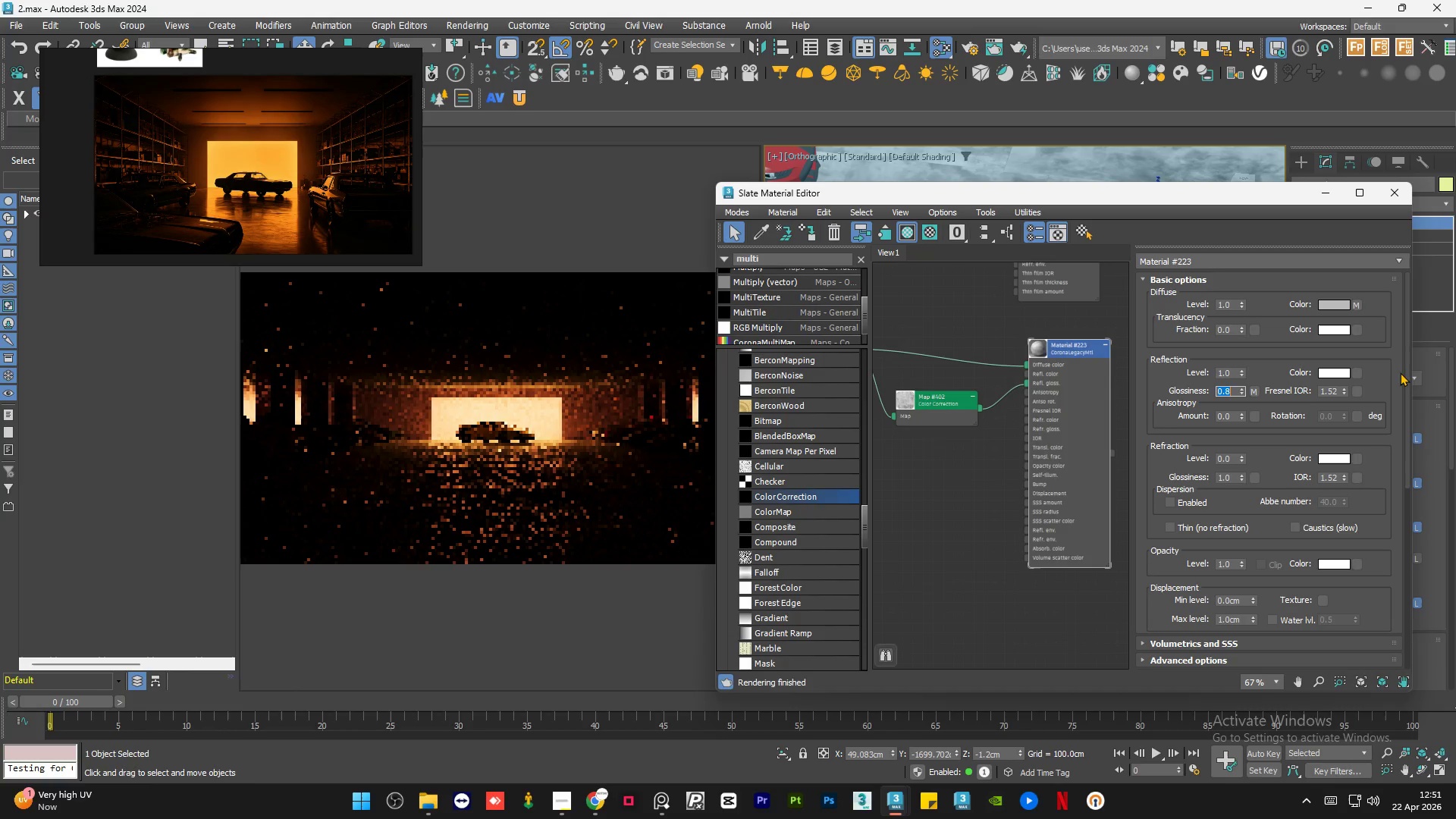 
left_click_drag(start_coordinate=[1406, 378], to_coordinate=[1403, 532])
 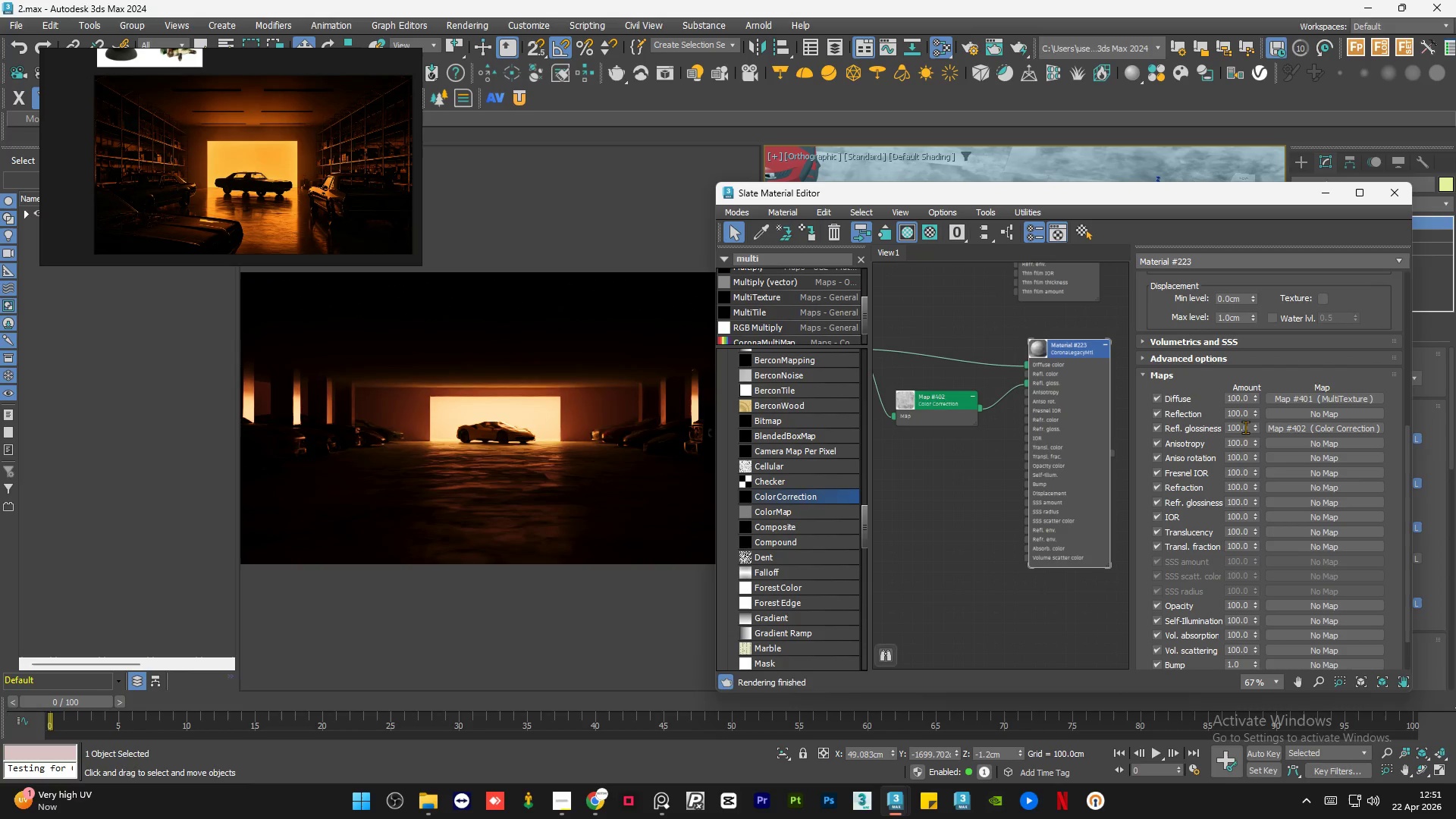 
double_click([1245, 427])
 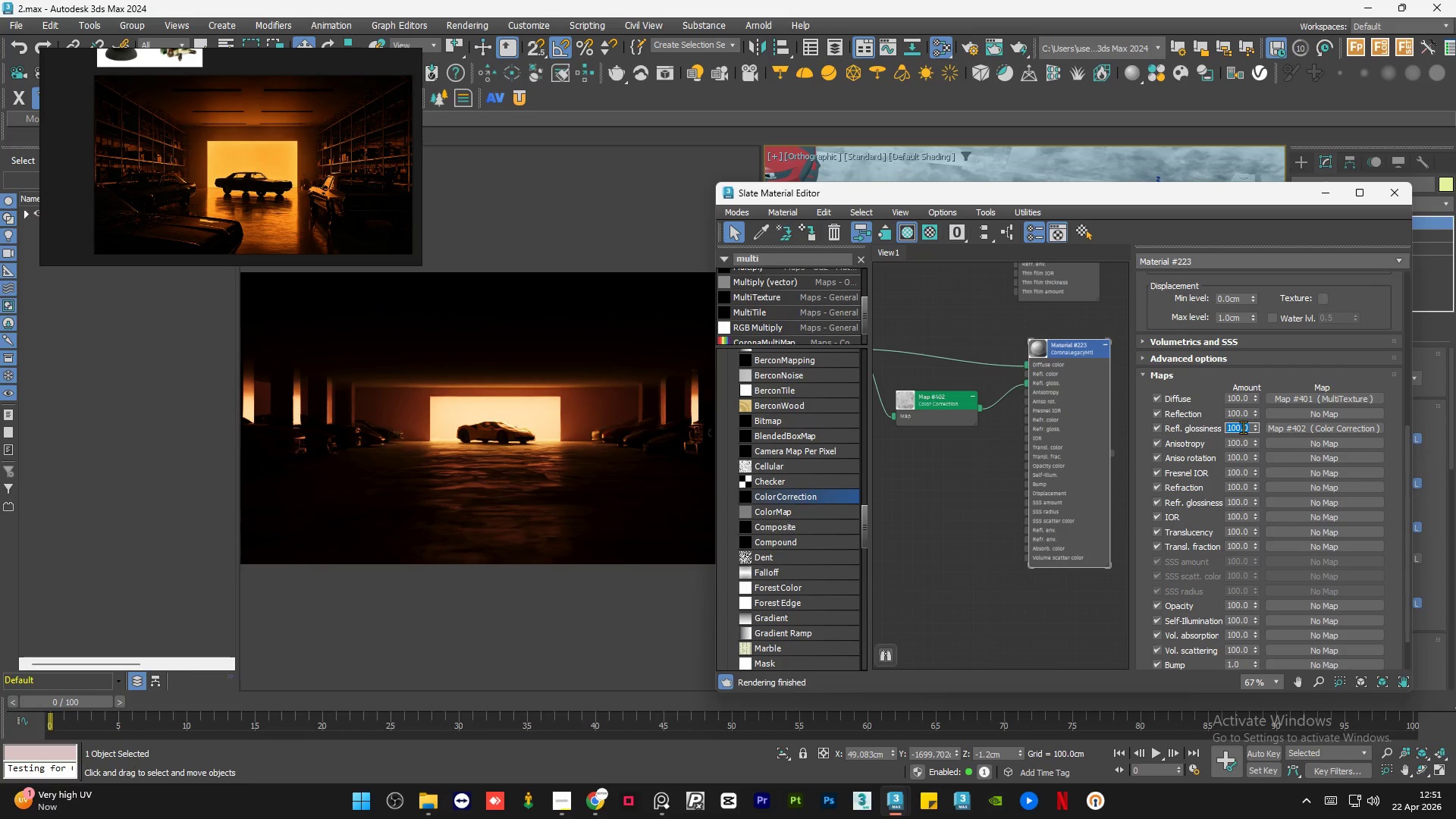 
key(Numpad5)
 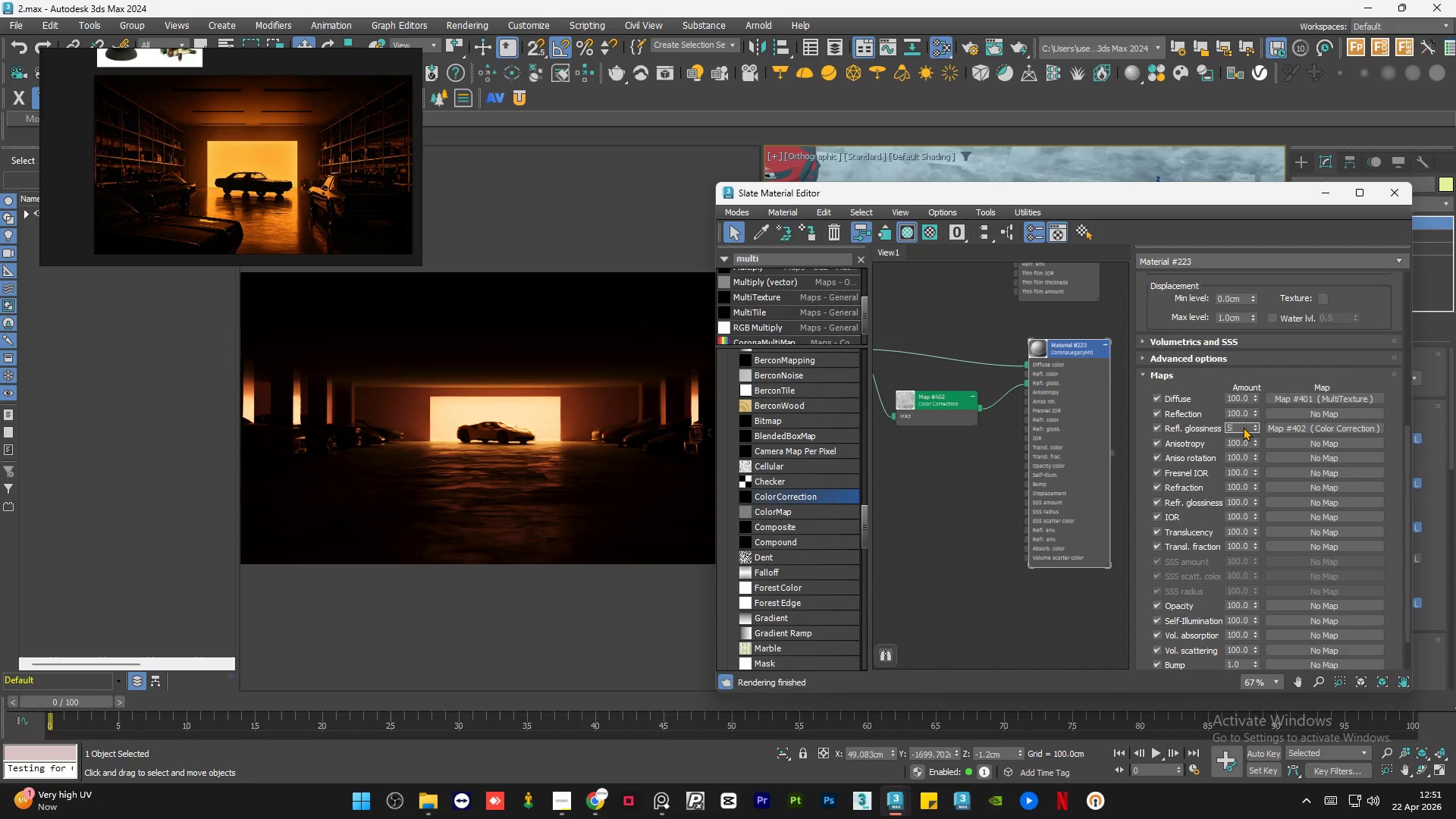 
key(Numpad0)
 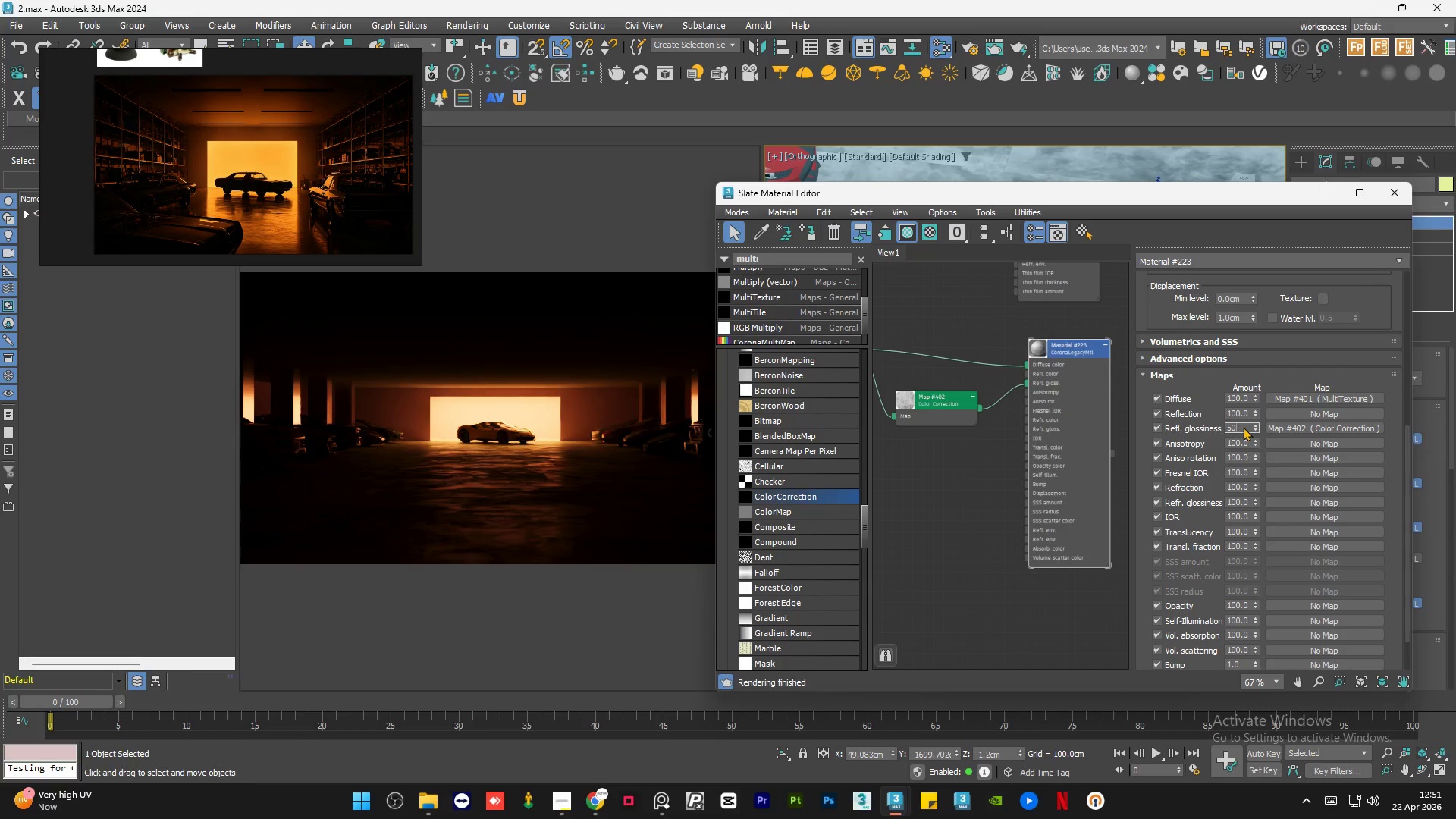 
key(NumpadEnter)
 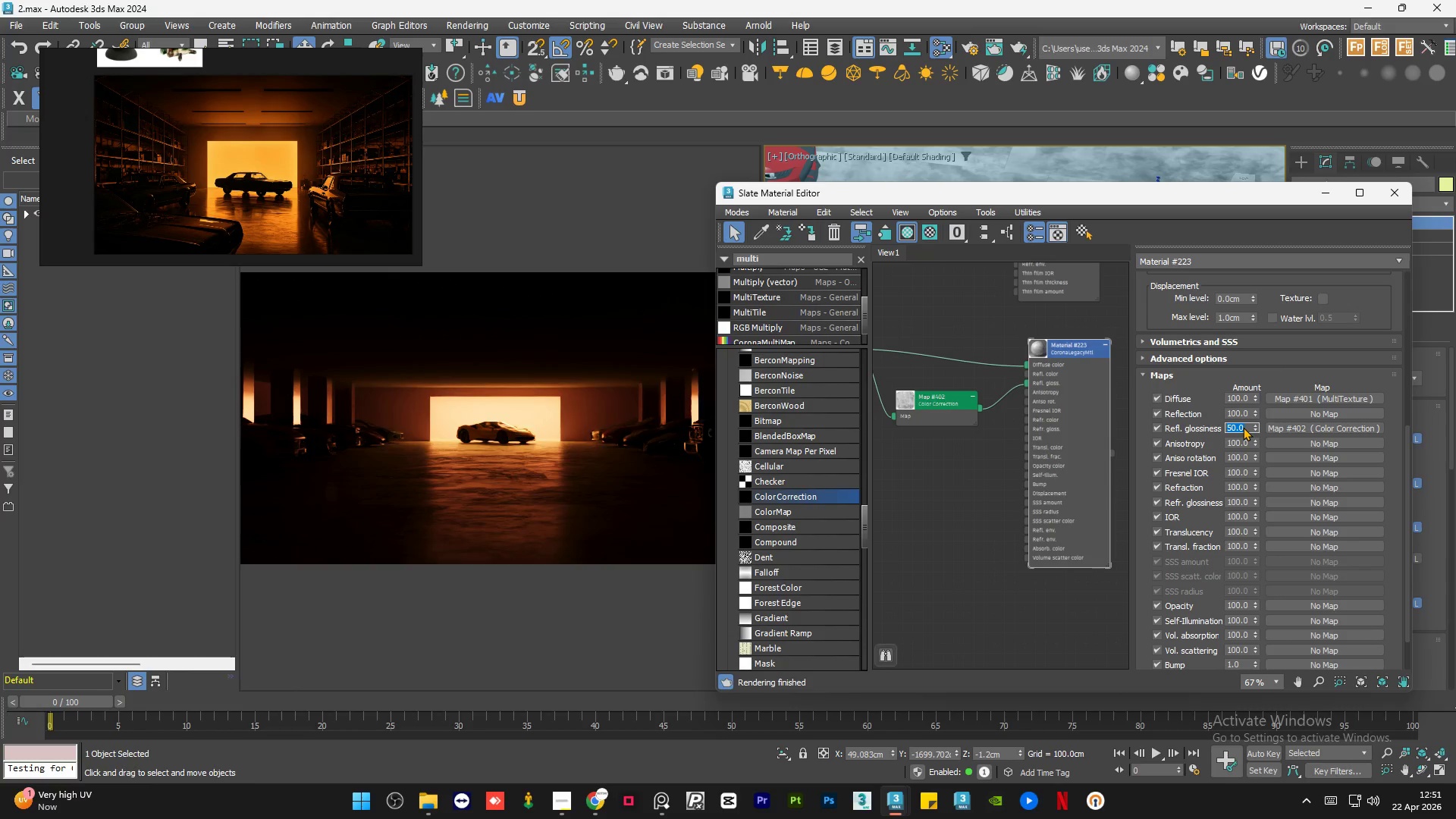 
wait(5.14)
 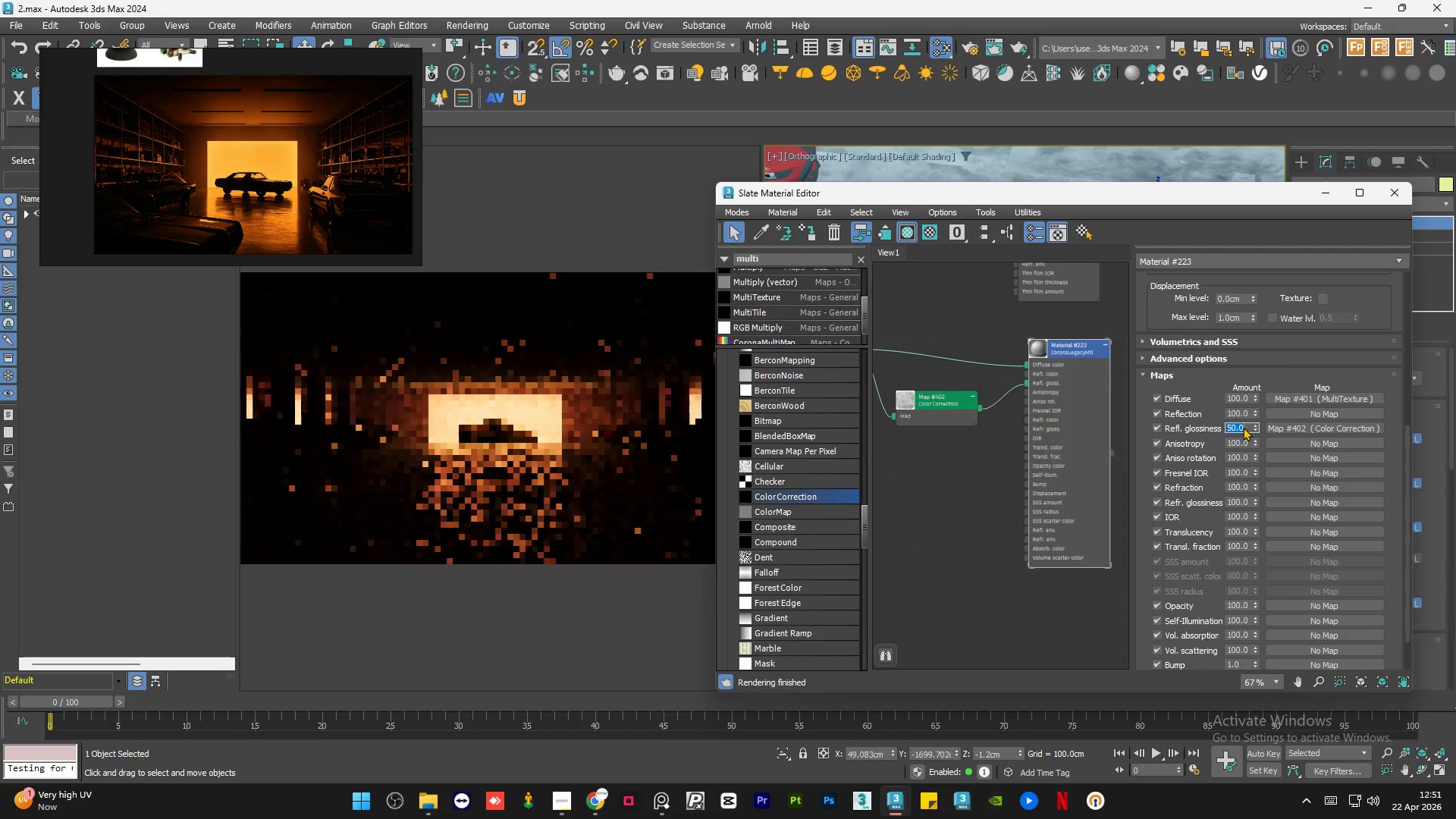 
key(Numpad3)
 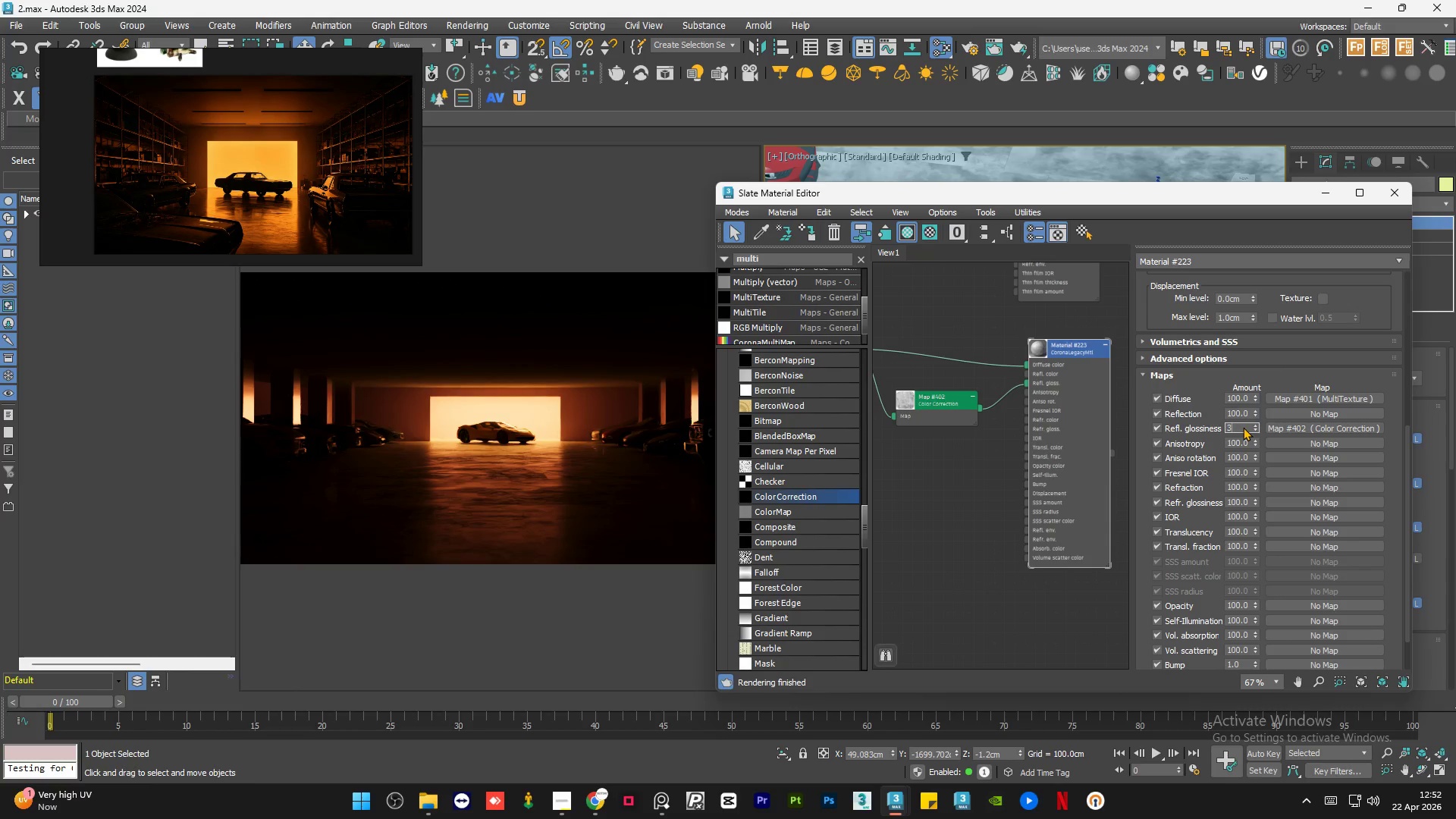 
key(Numpad0)
 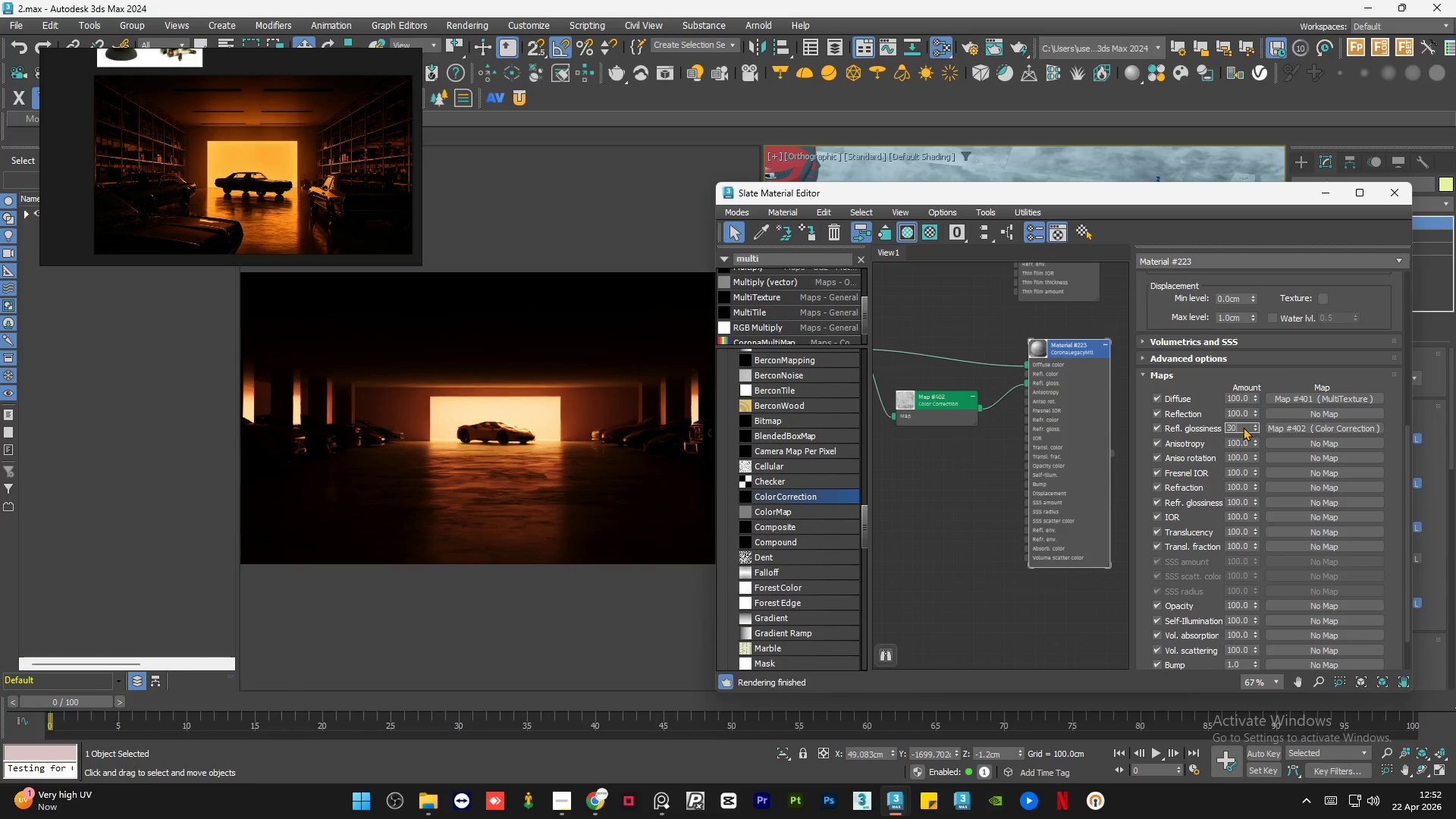 
key(NumpadEnter)
 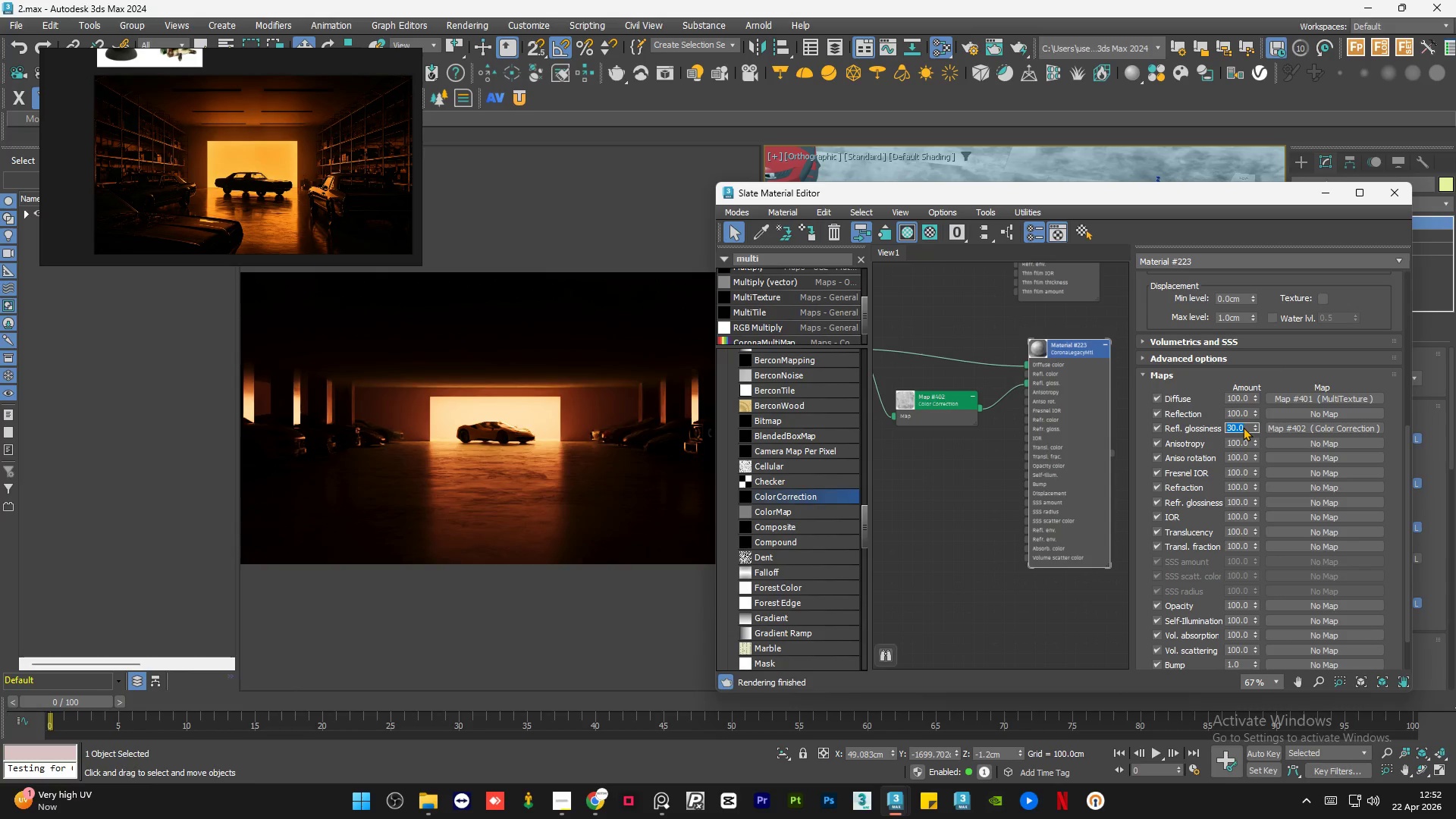 
key(Numpad2)
 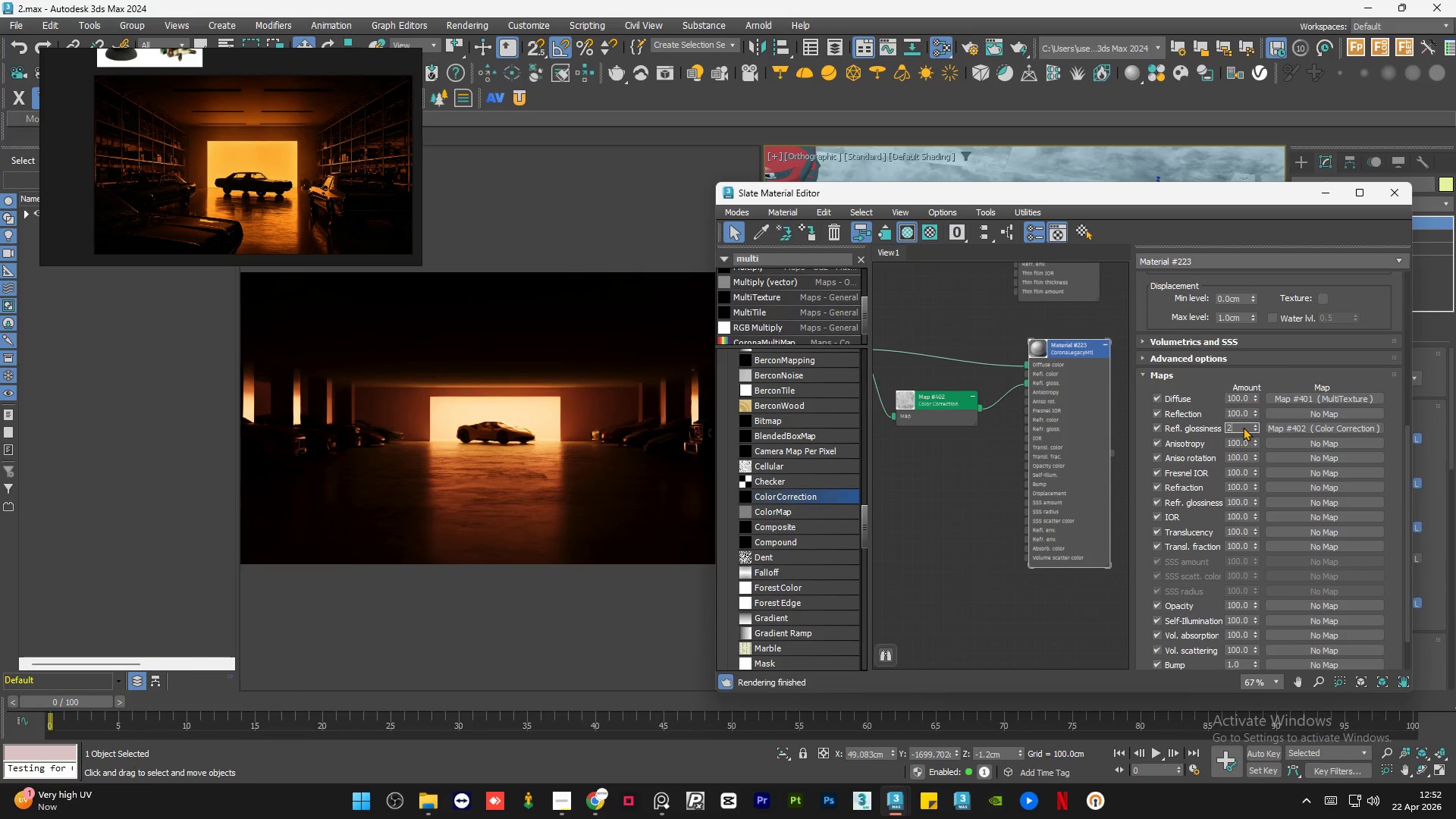 
key(Numpad0)
 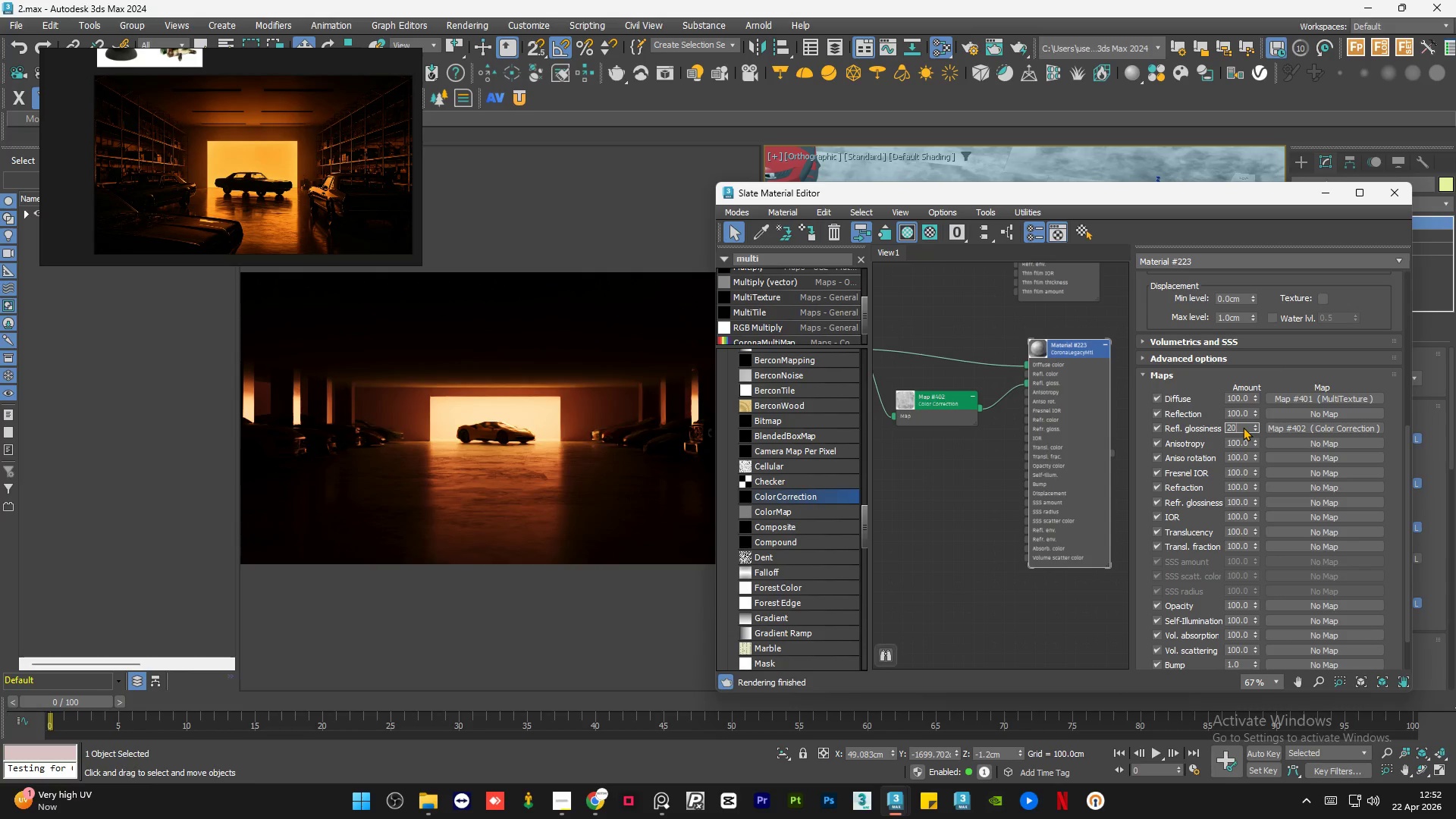 
key(NumpadEnter)
 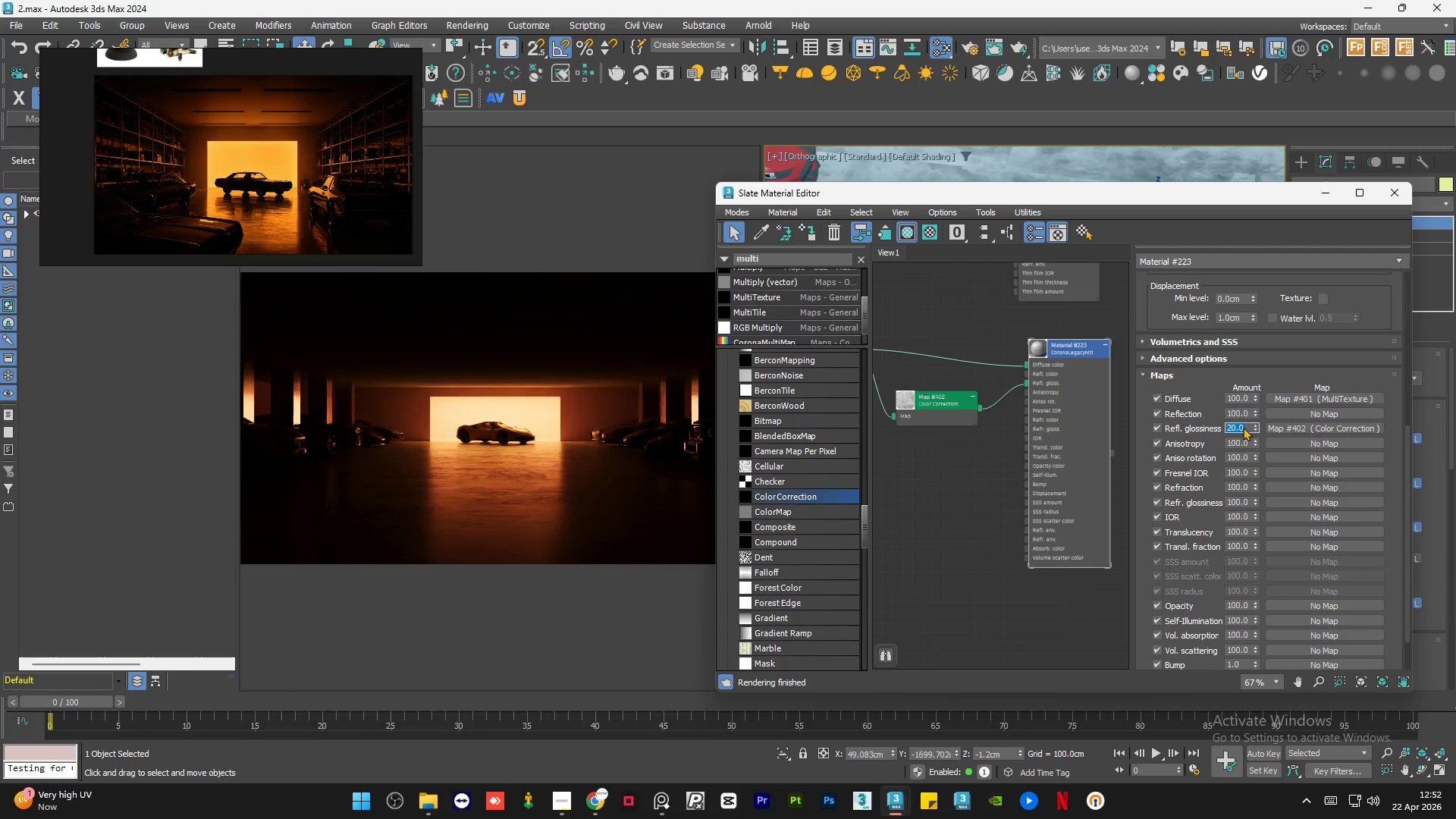 
key(Numpad1)
 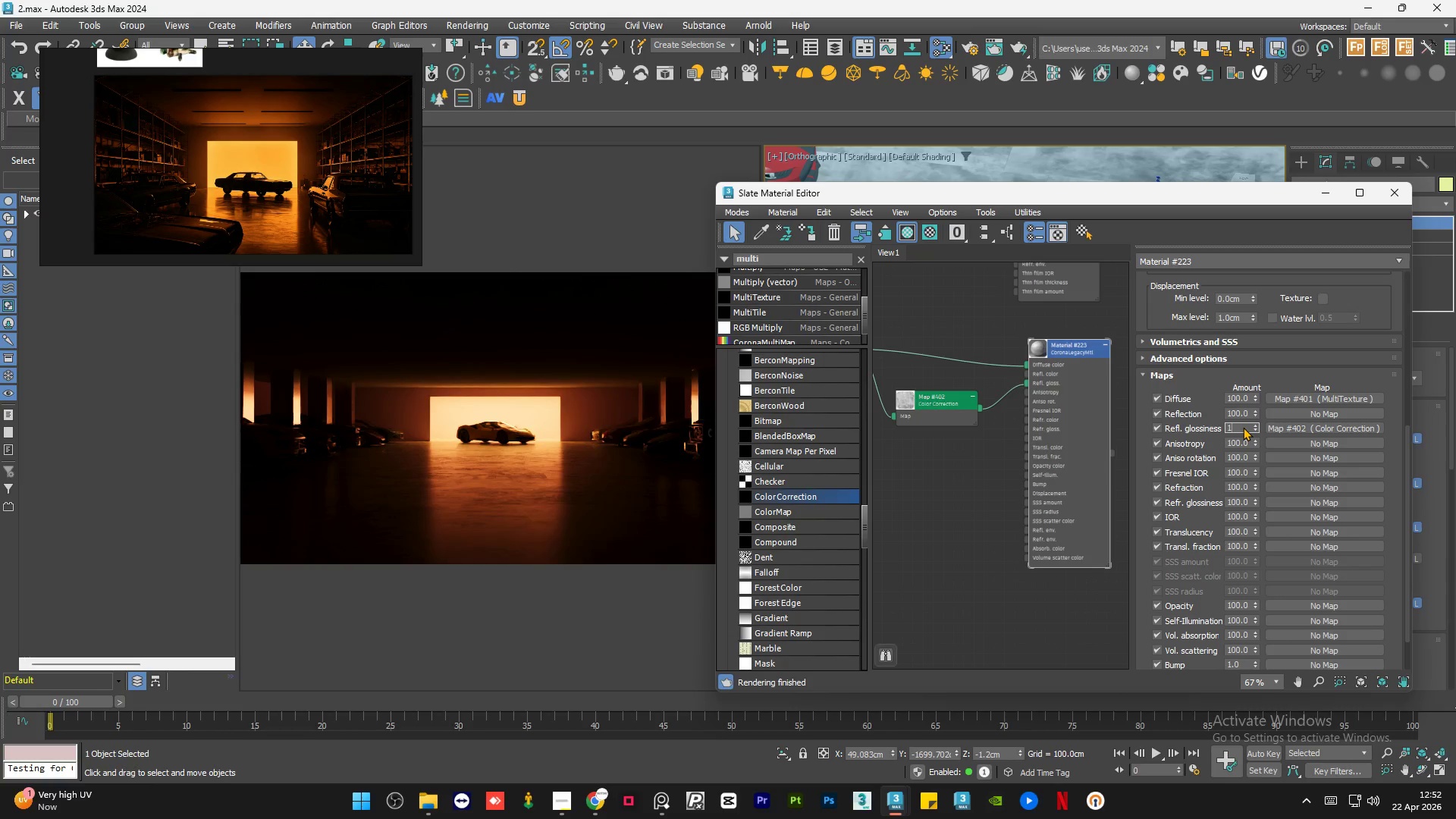 
key(Numpad0)
 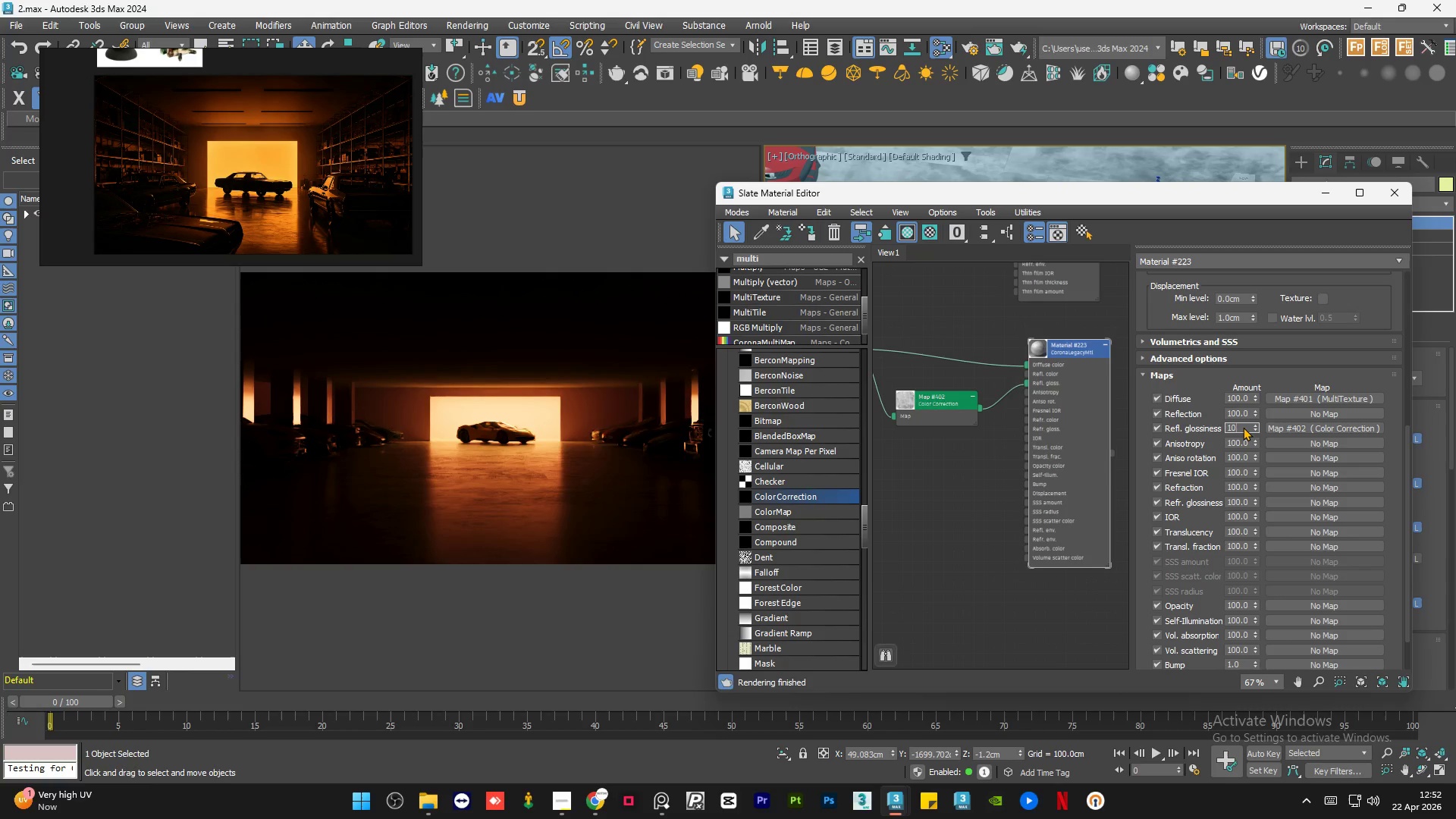 
key(NumpadEnter)
 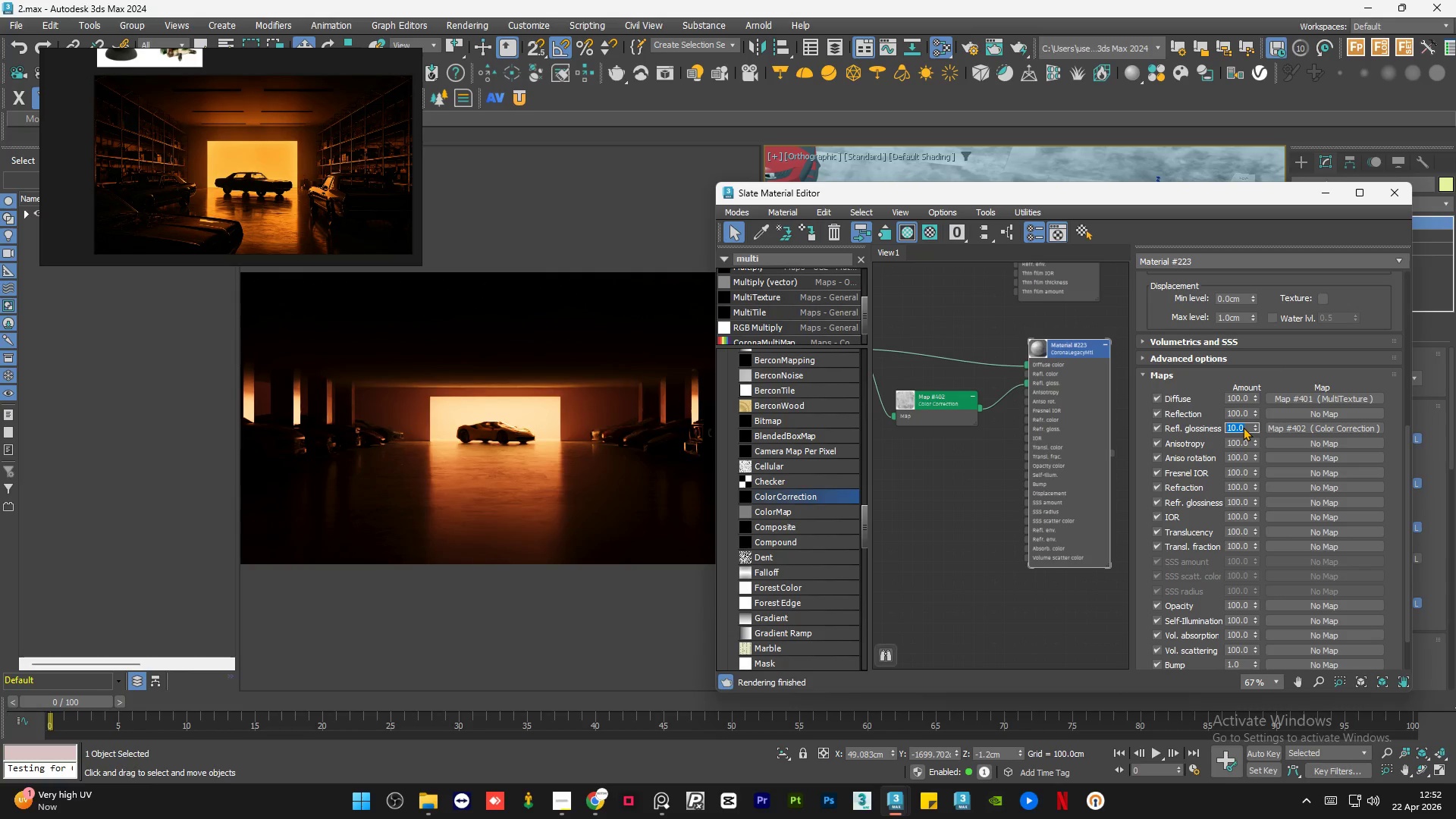 
key(Numpad0)
 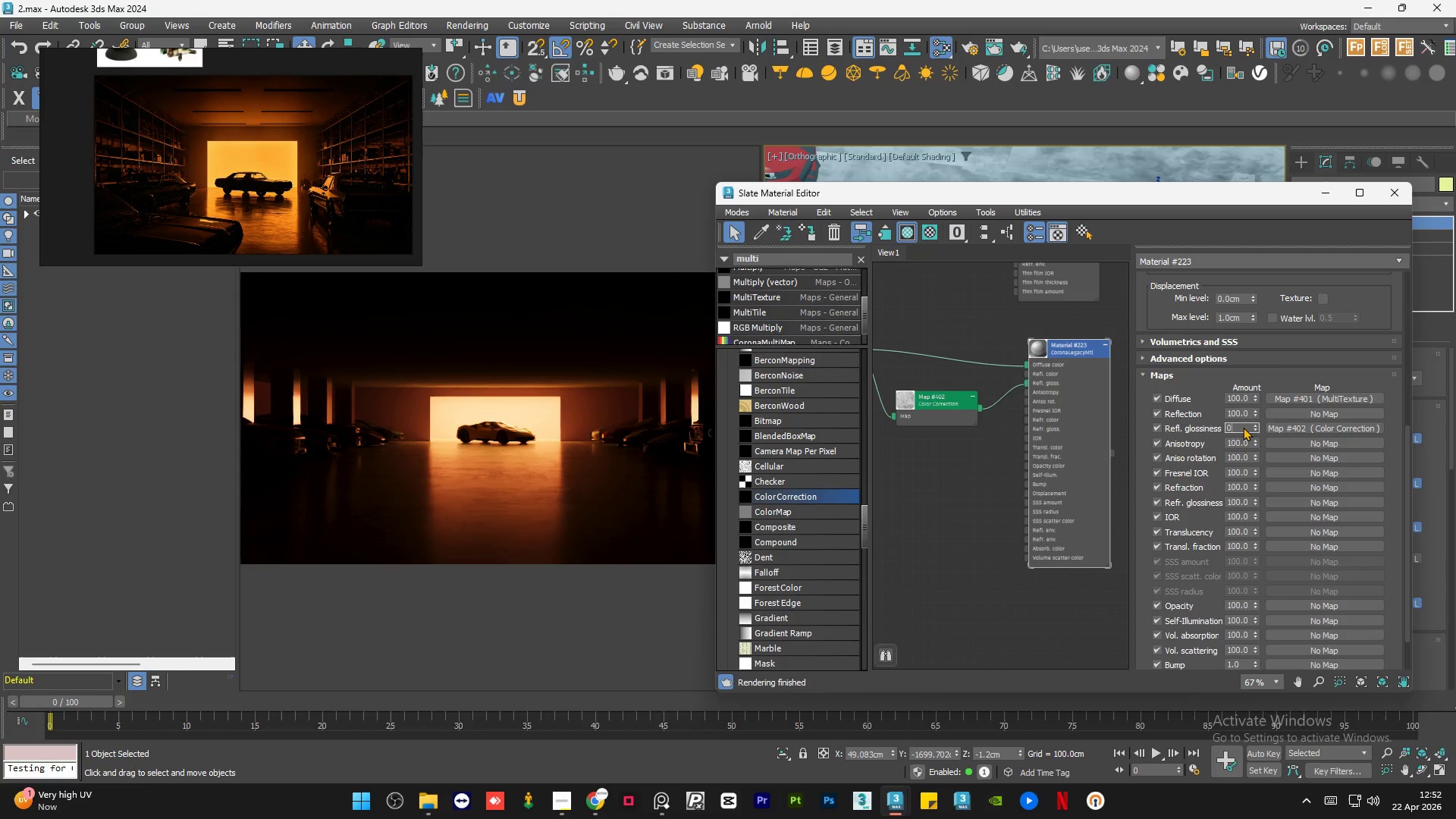 
key(NumpadEnter)
 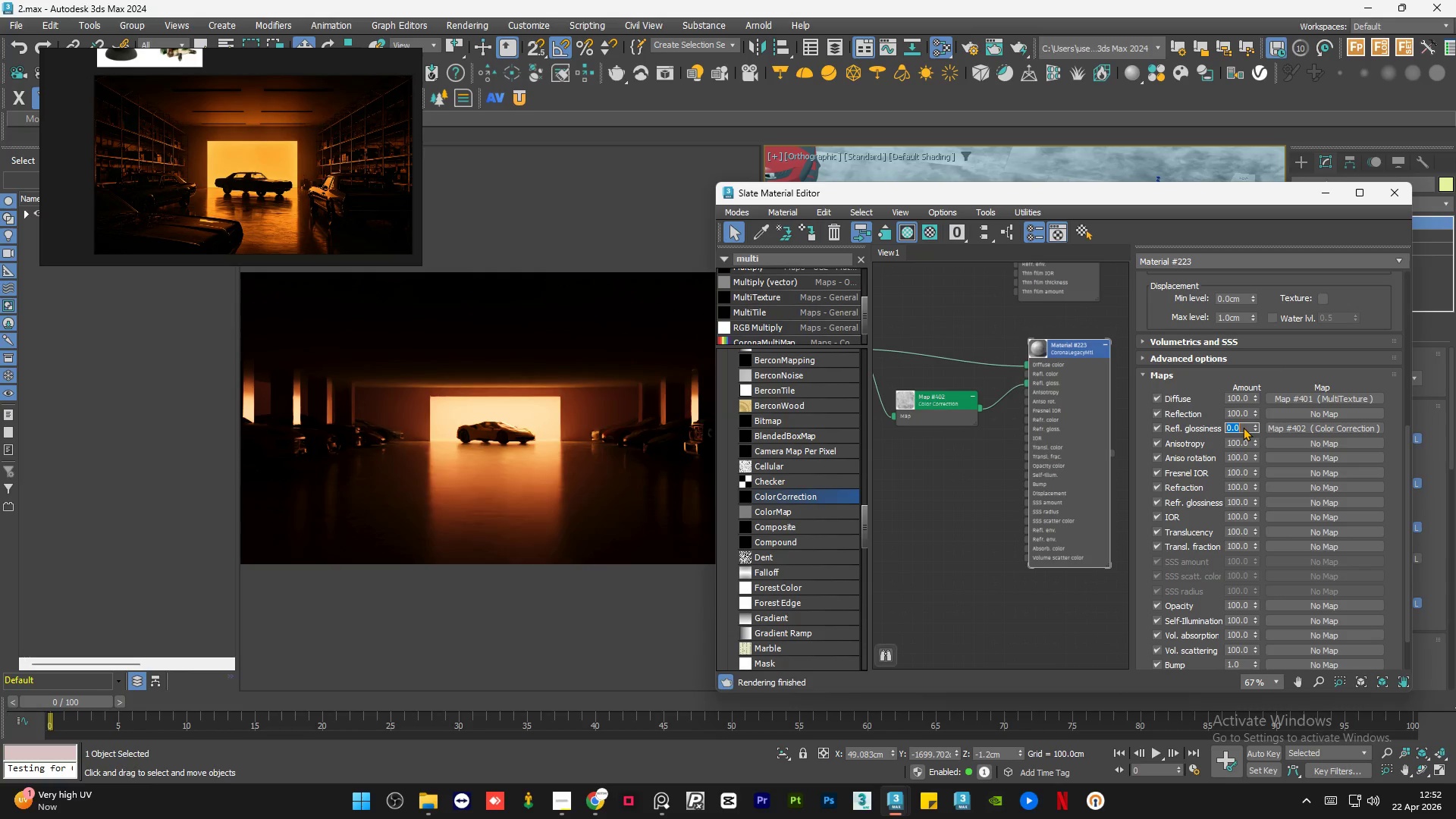 
wait(5.94)
 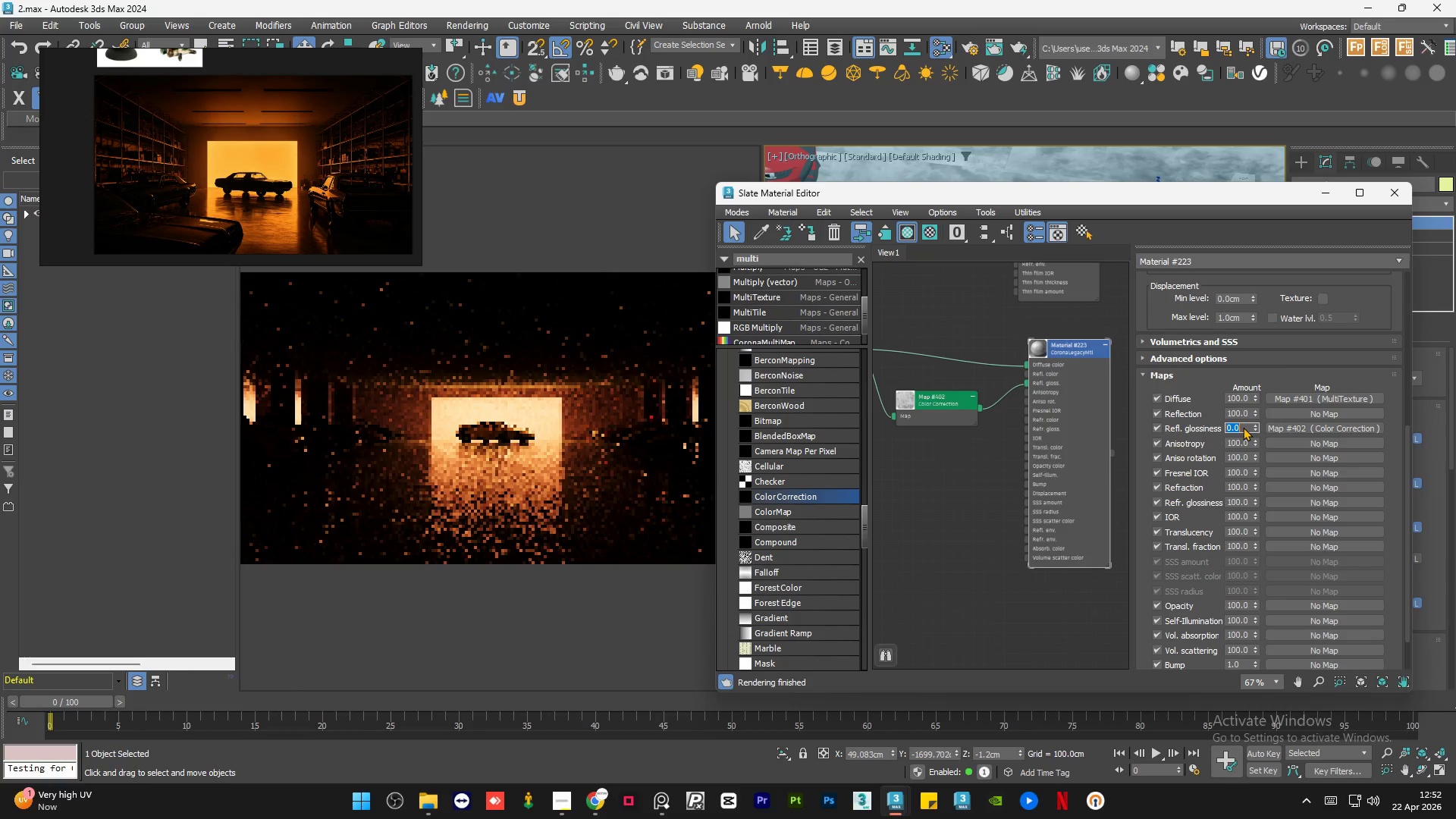 
left_click_drag(start_coordinate=[1406, 566], to_coordinate=[1384, 316])
 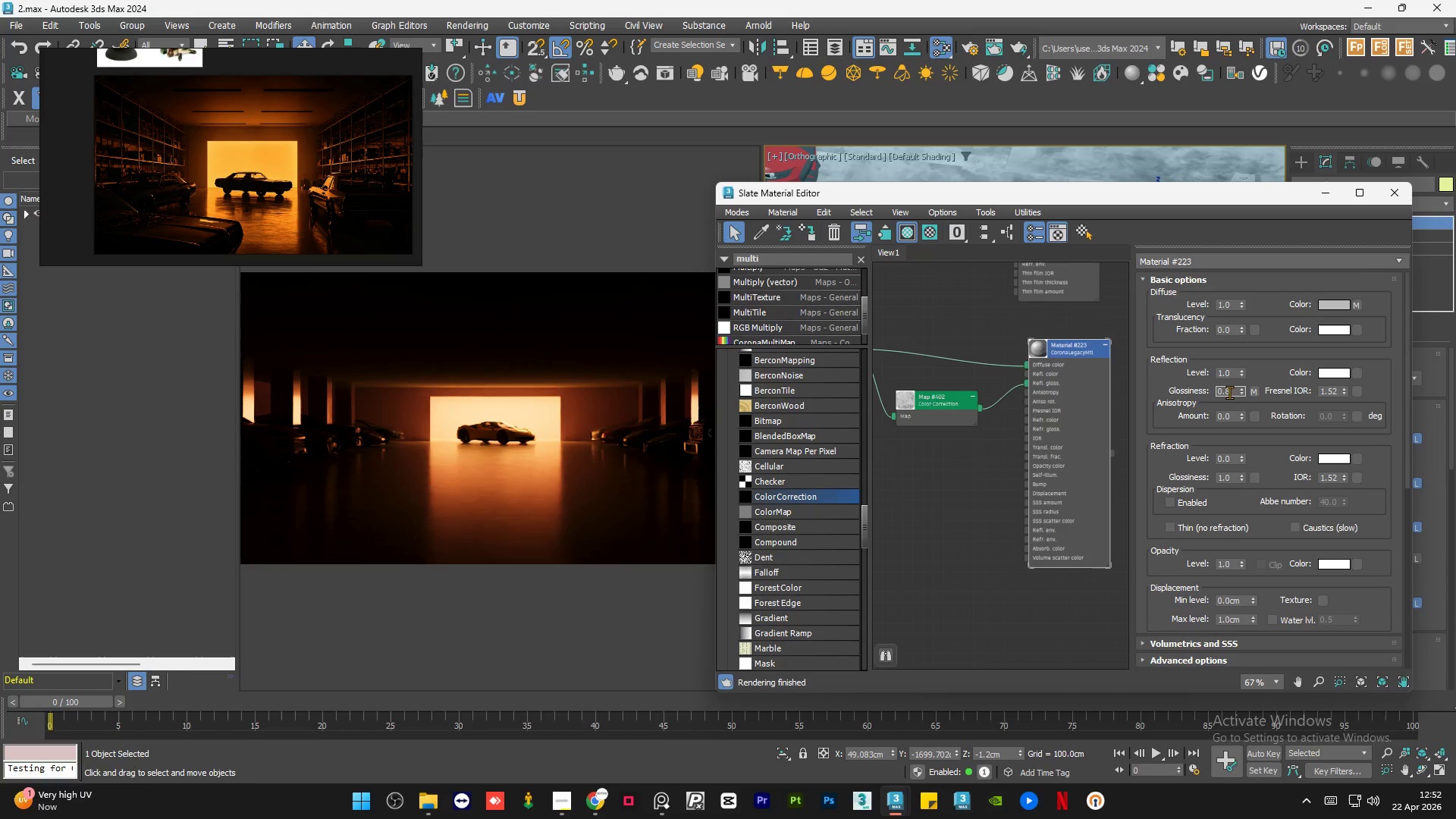 
double_click([1229, 392])
 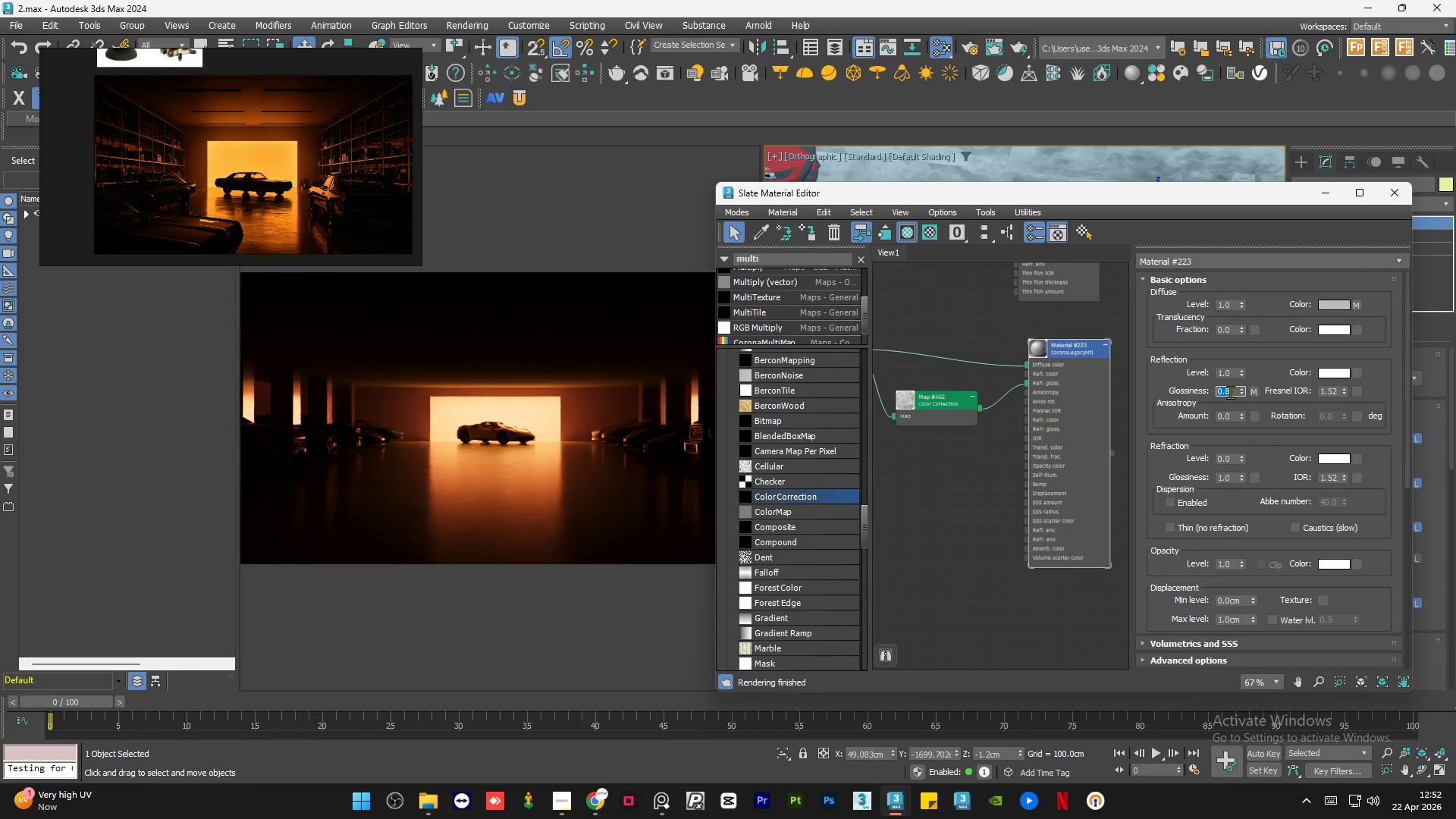 
key(Numpad1)
 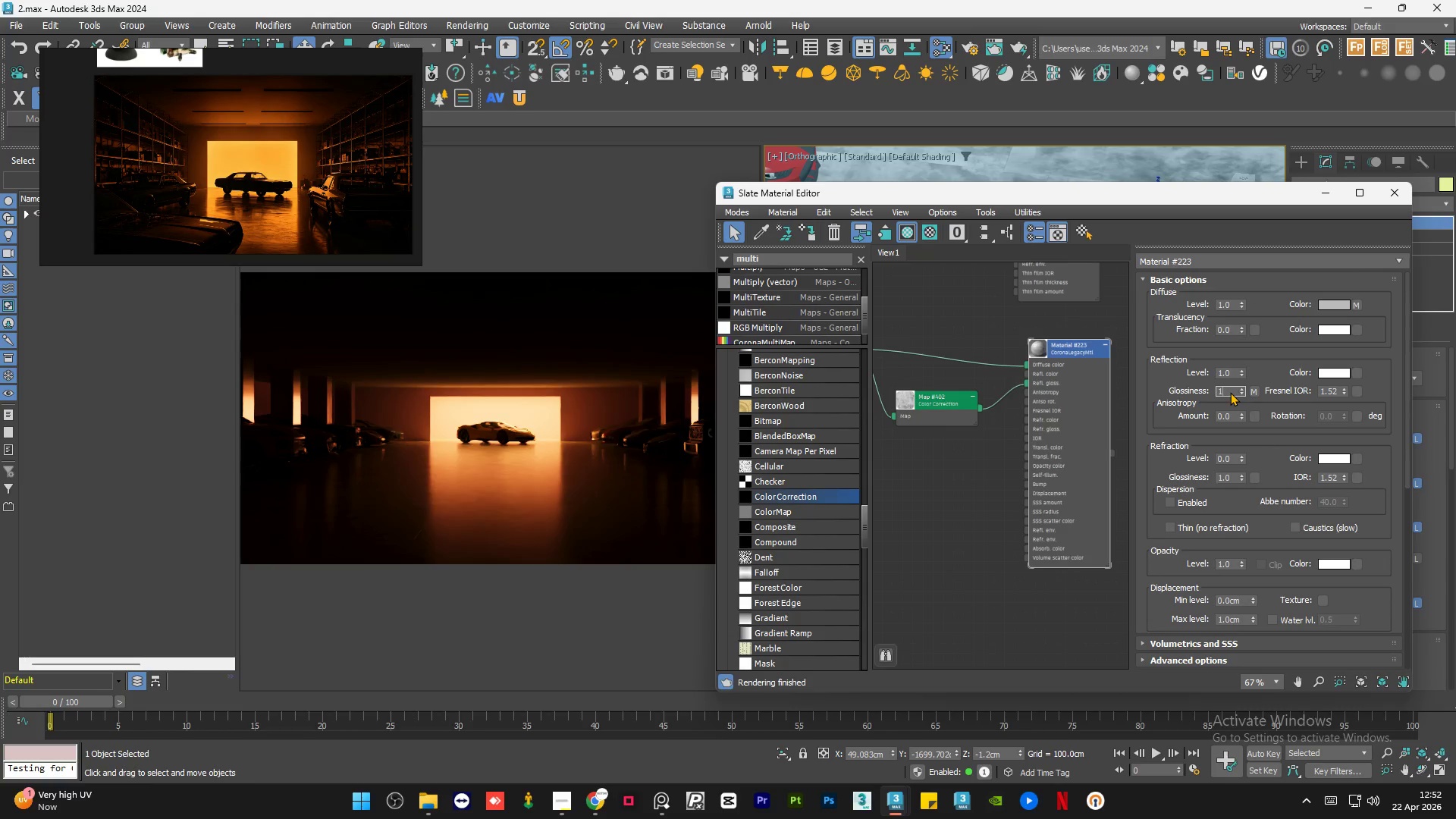 
key(NumpadEnter)
 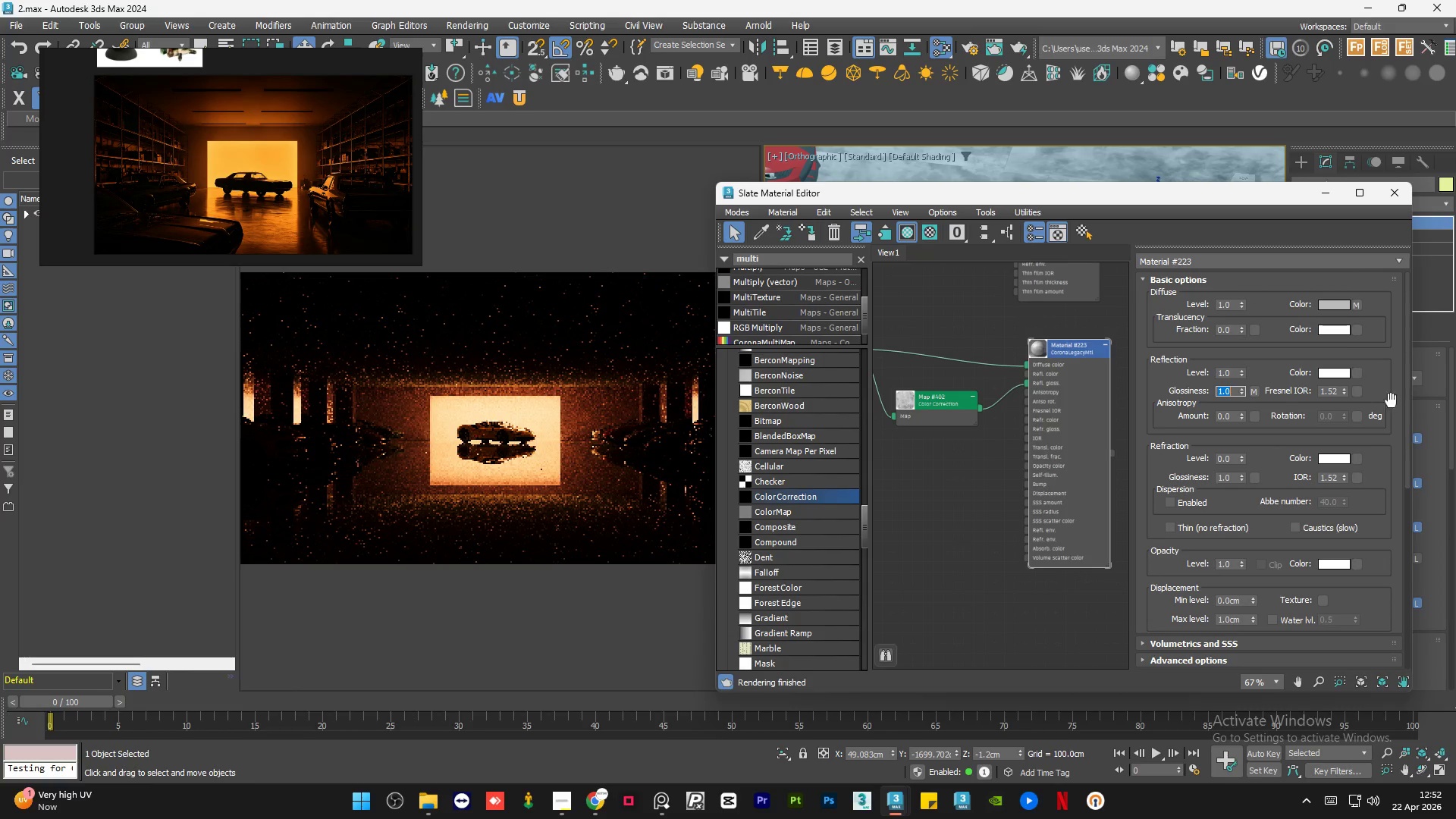 
left_click_drag(start_coordinate=[1407, 415], to_coordinate=[1385, 546])
 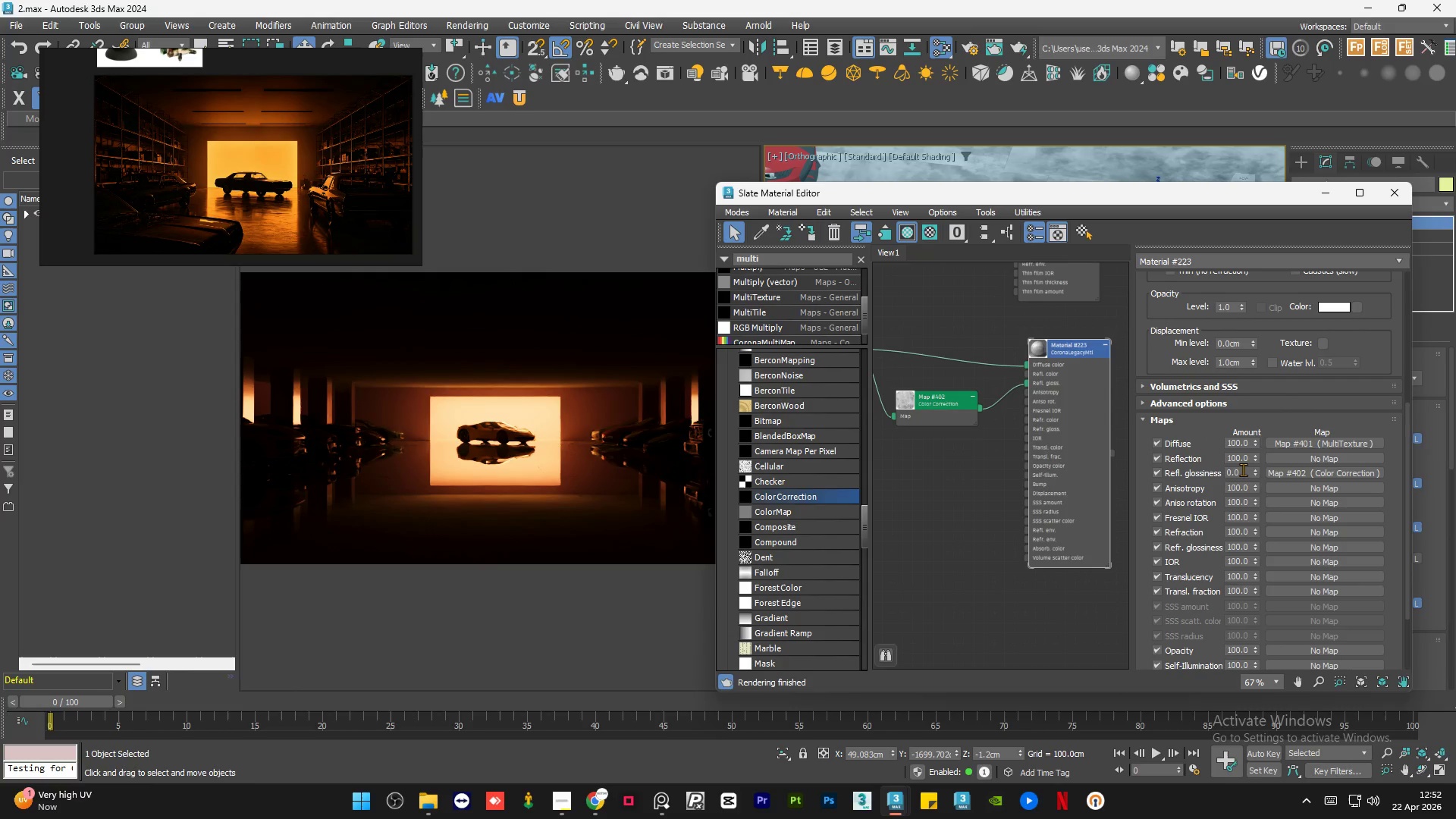 
double_click([1243, 469])
 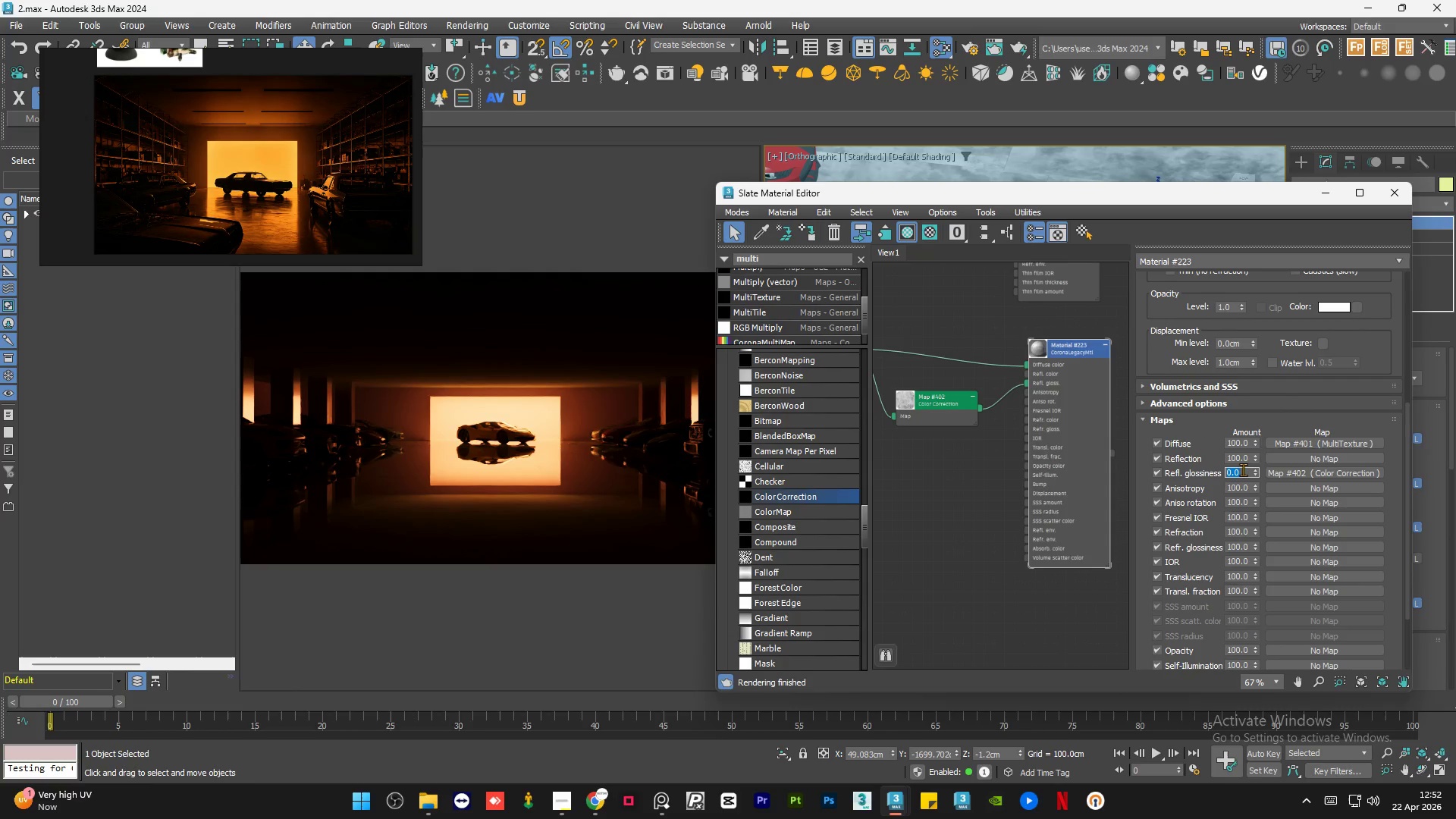 
key(Numpad2)
 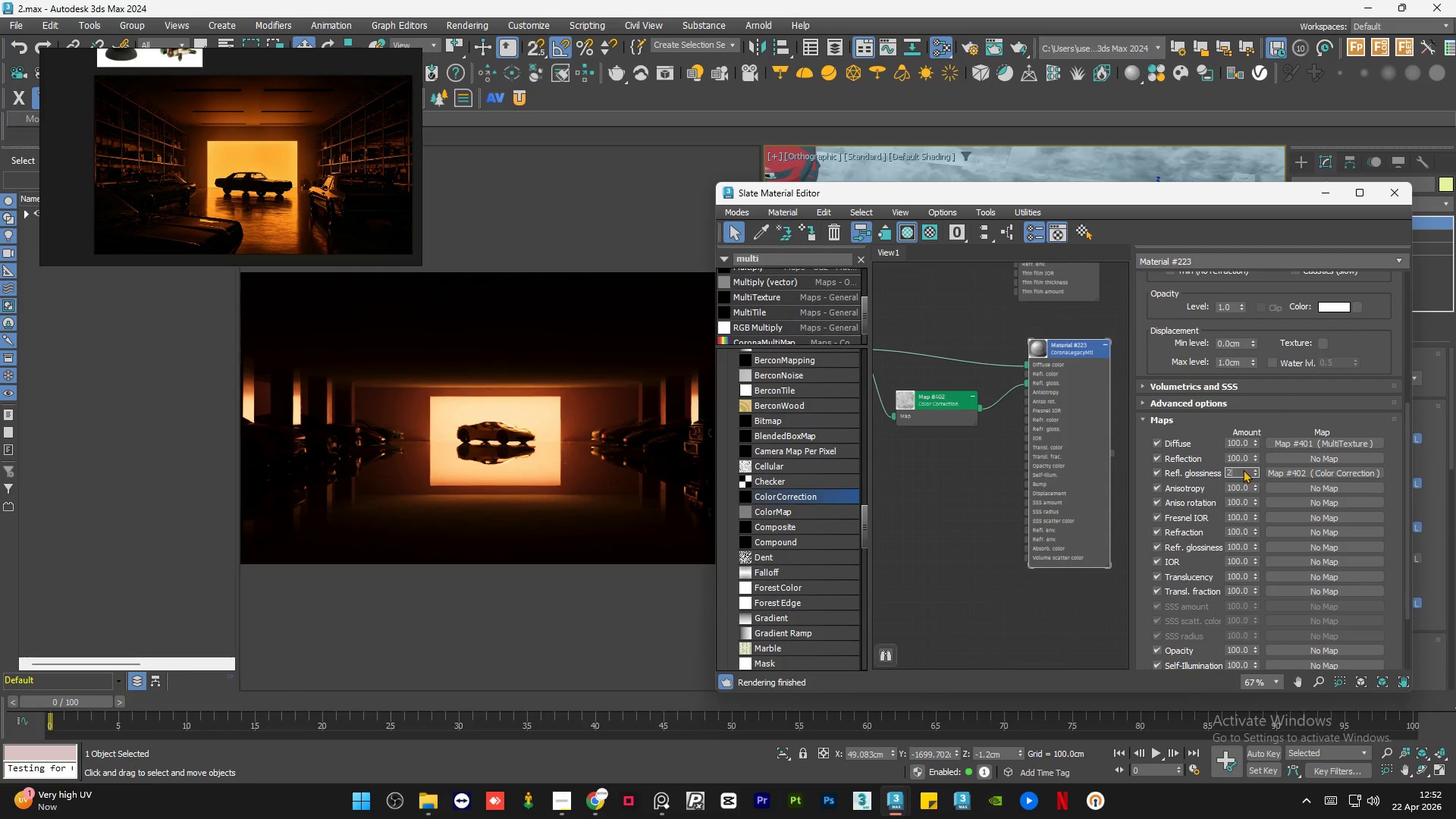 
key(Numpad0)
 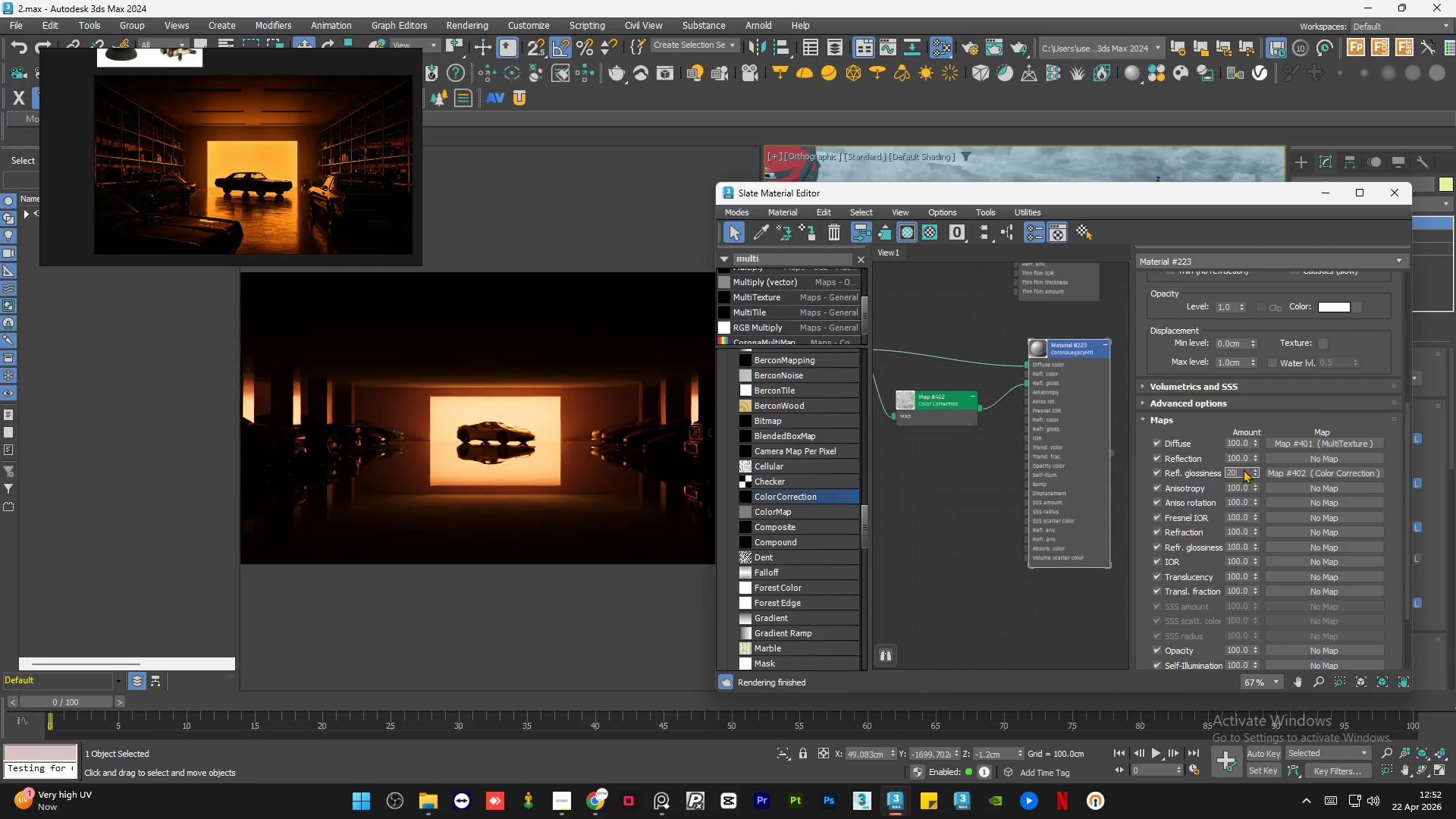 
key(NumpadEnter)
 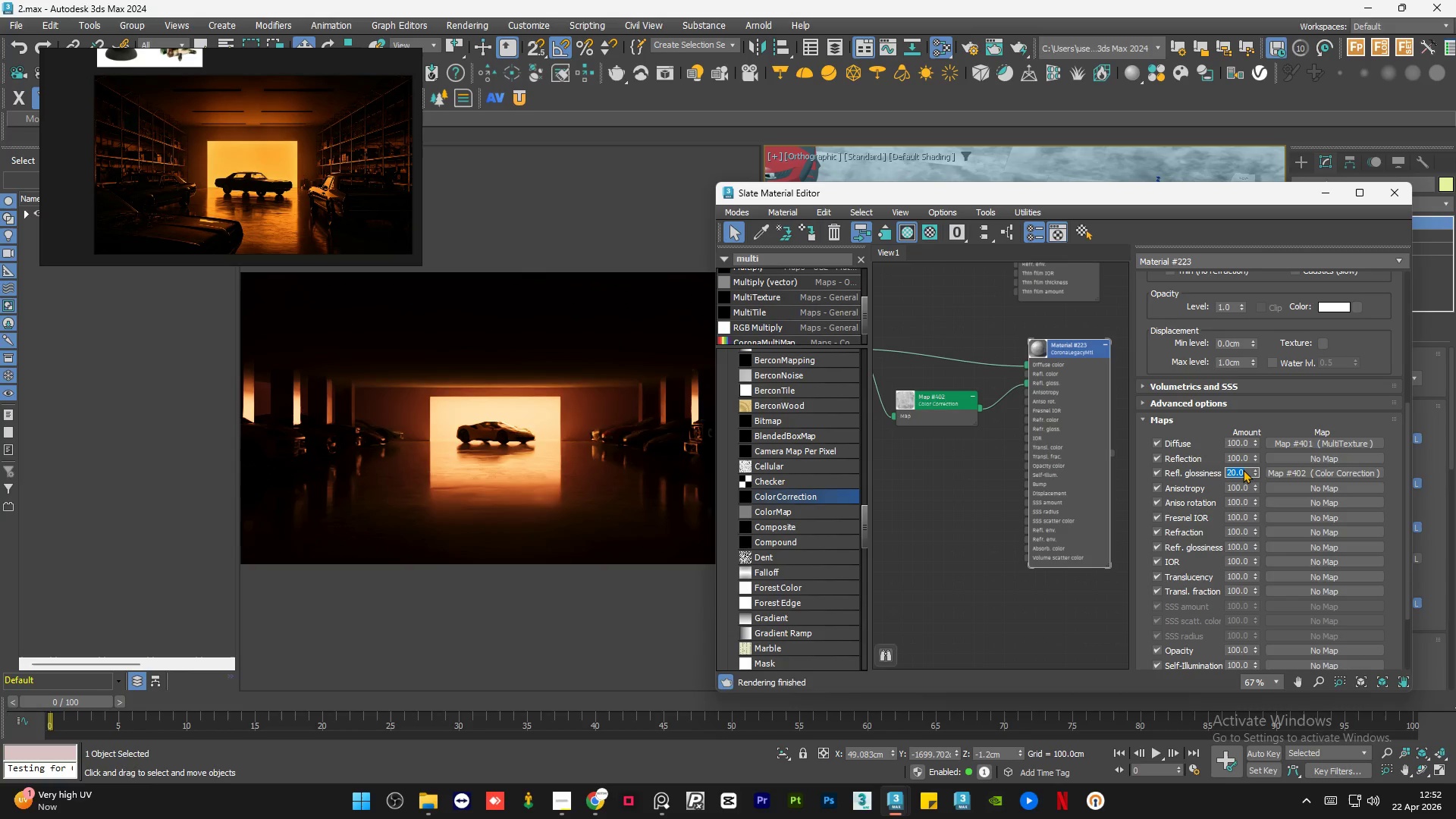 
wait(5.09)
 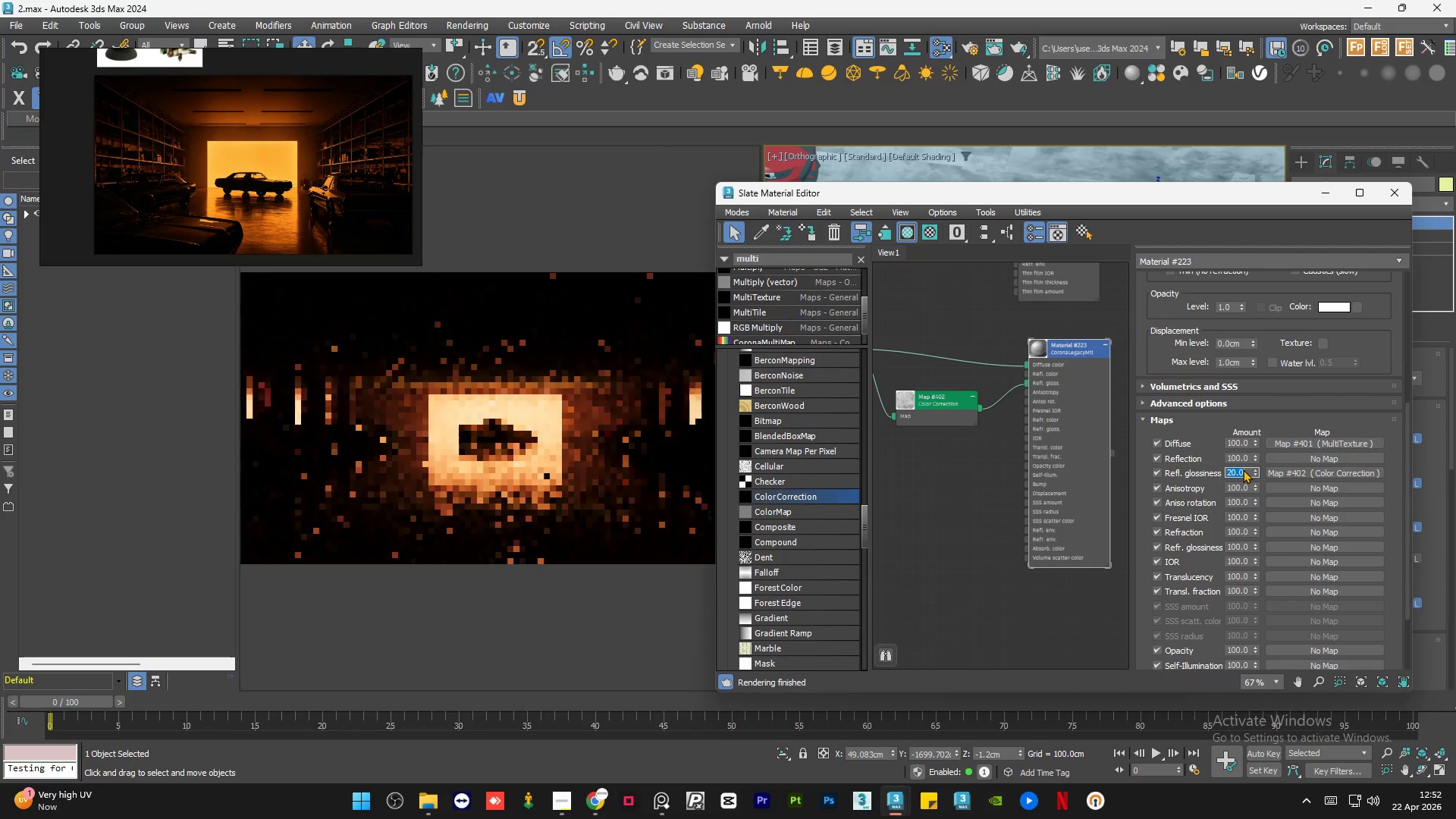 
key(Numpad3)
 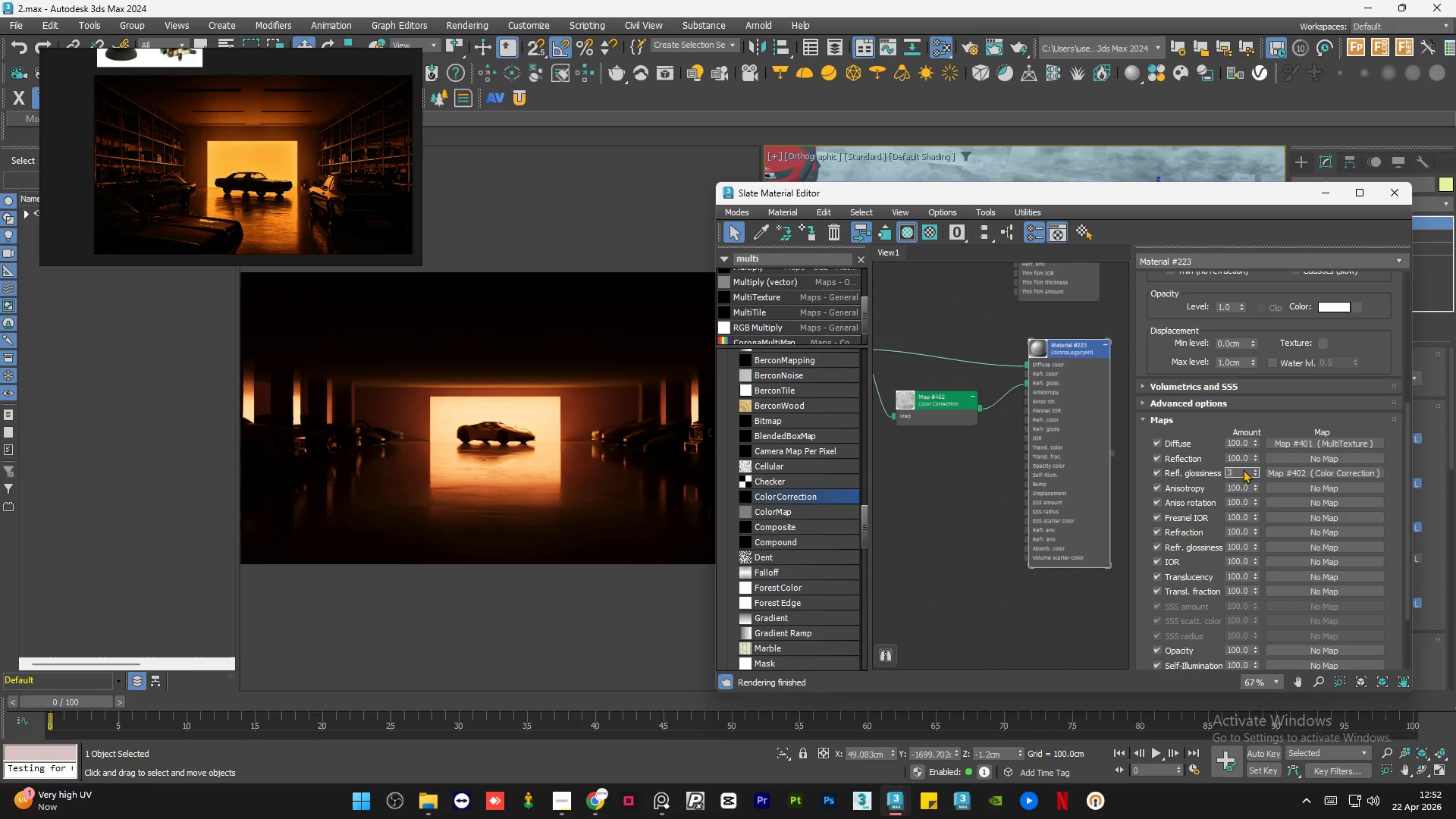 
key(Numpad0)
 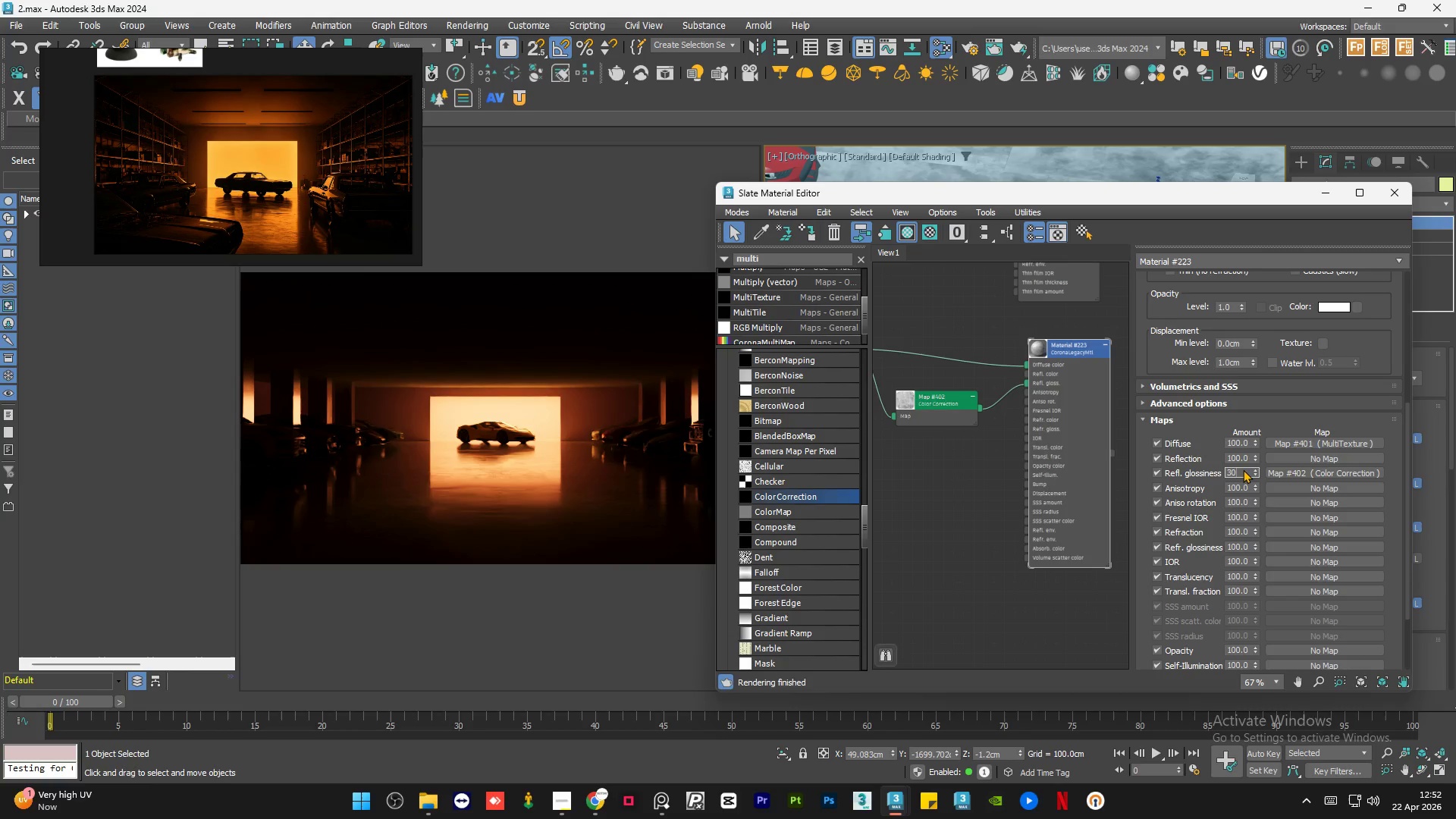 
key(NumpadEnter)
 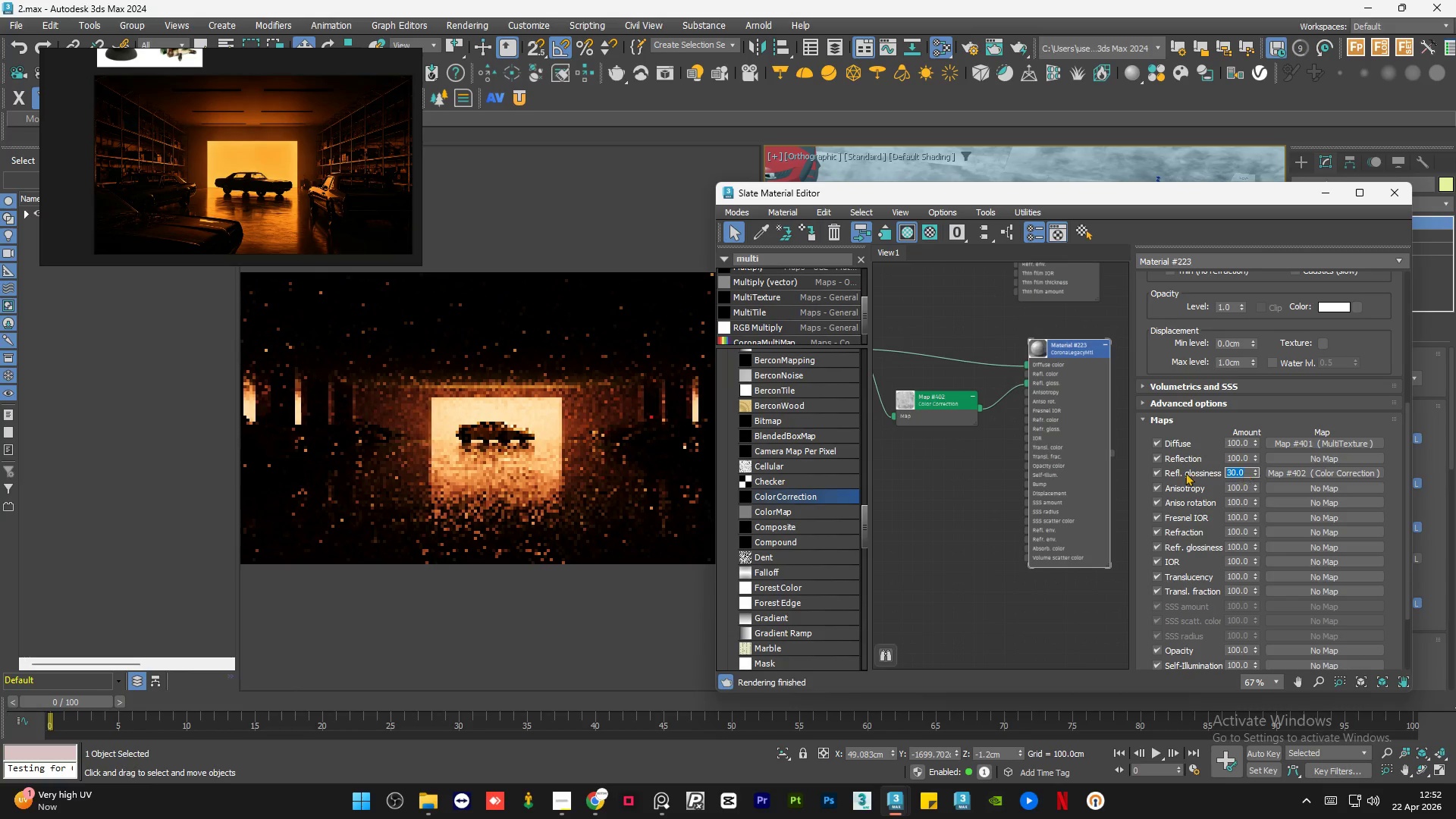 
left_click([955, 516])
 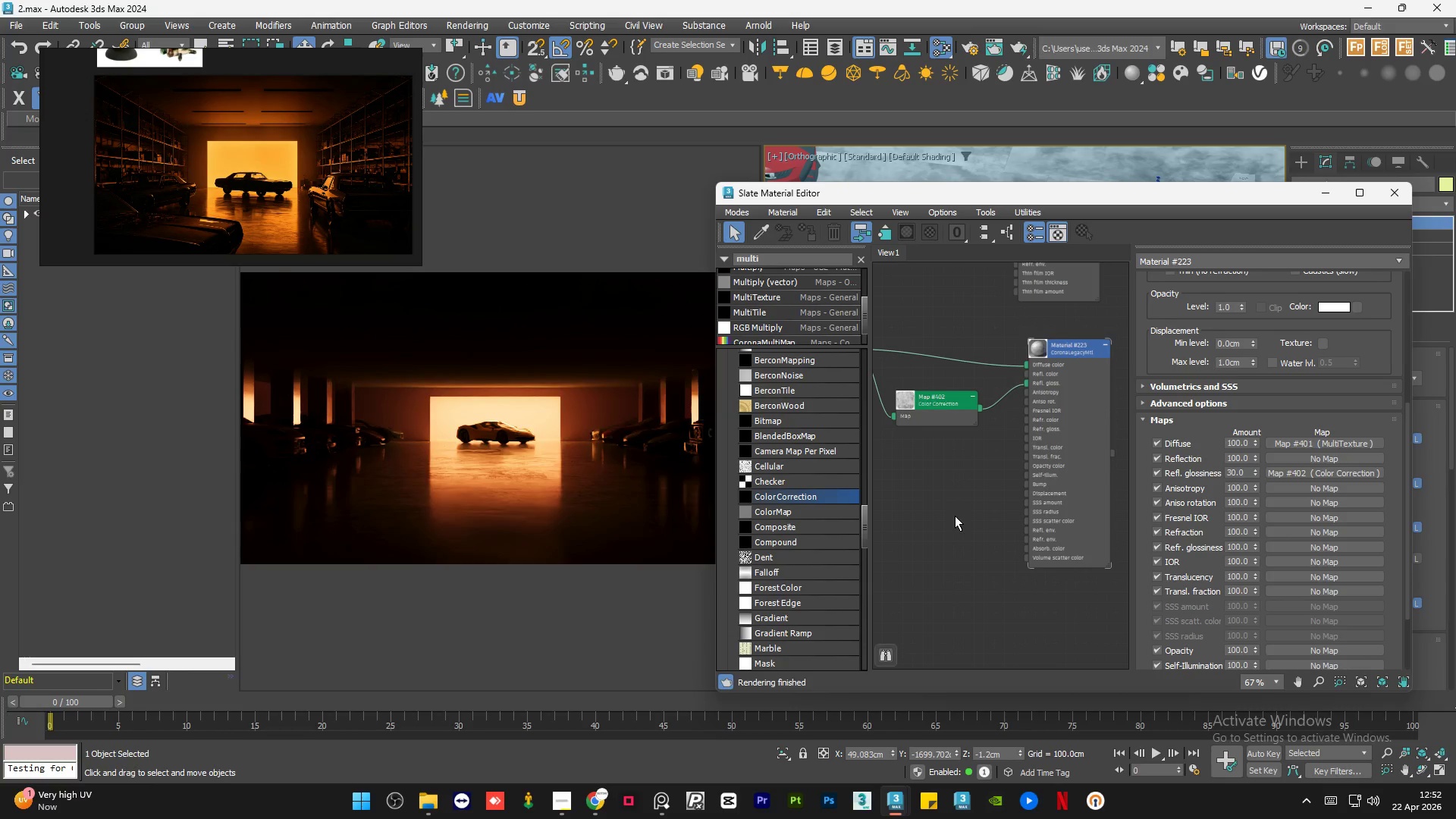 
double_click([955, 516])
 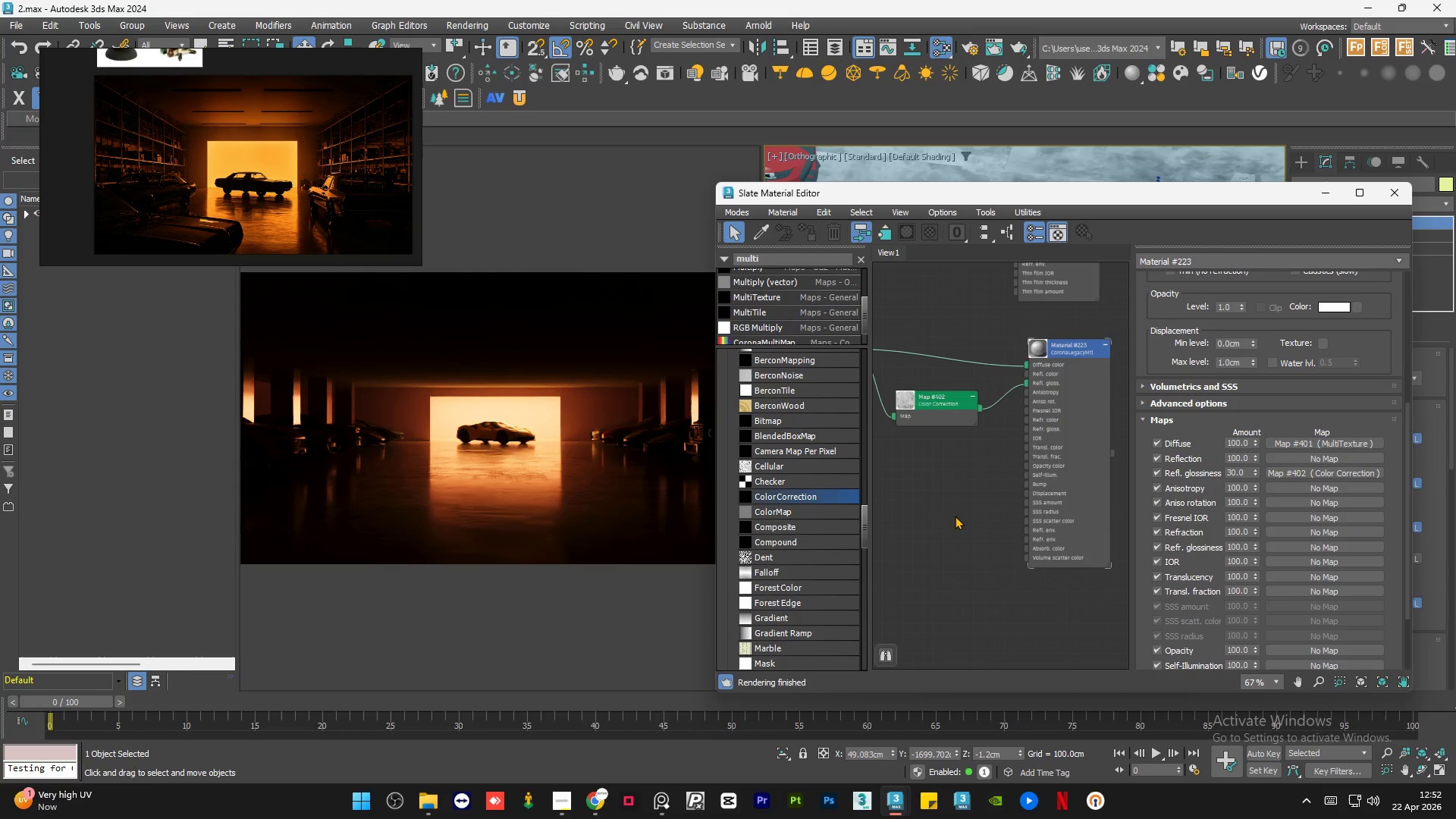 
triple_click([955, 516])
 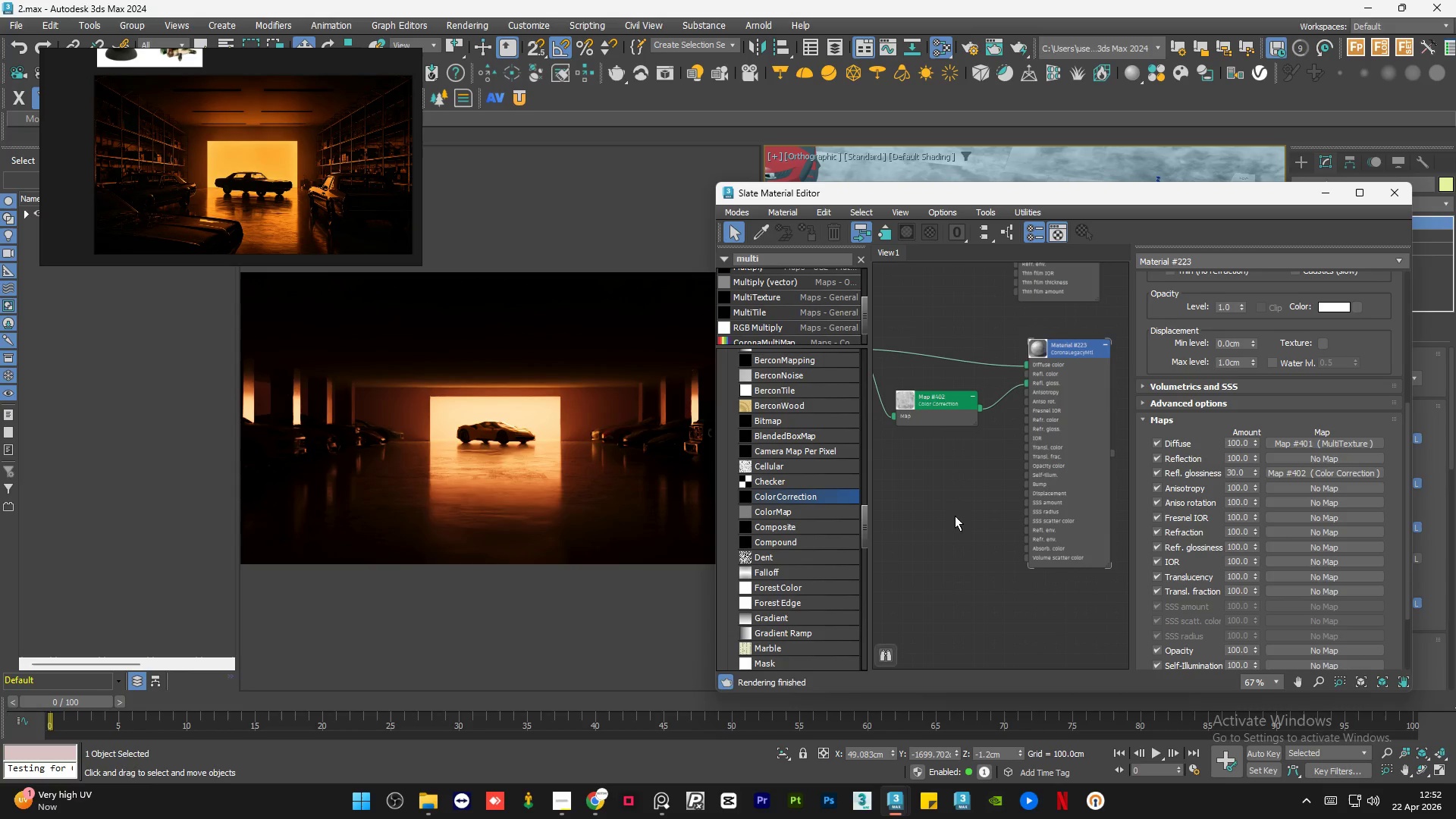 
triple_click([955, 516])
 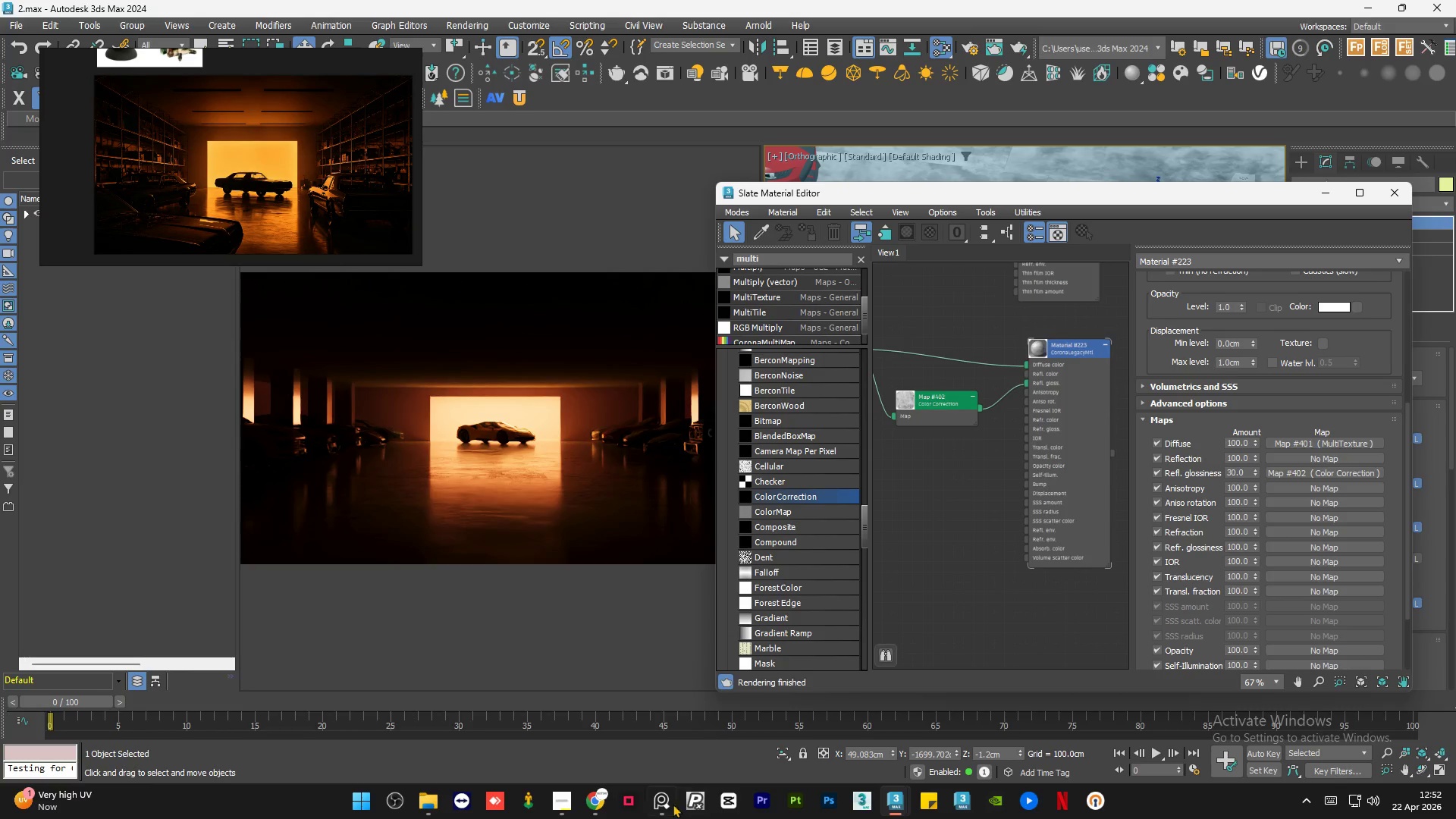 
left_click([667, 810])
 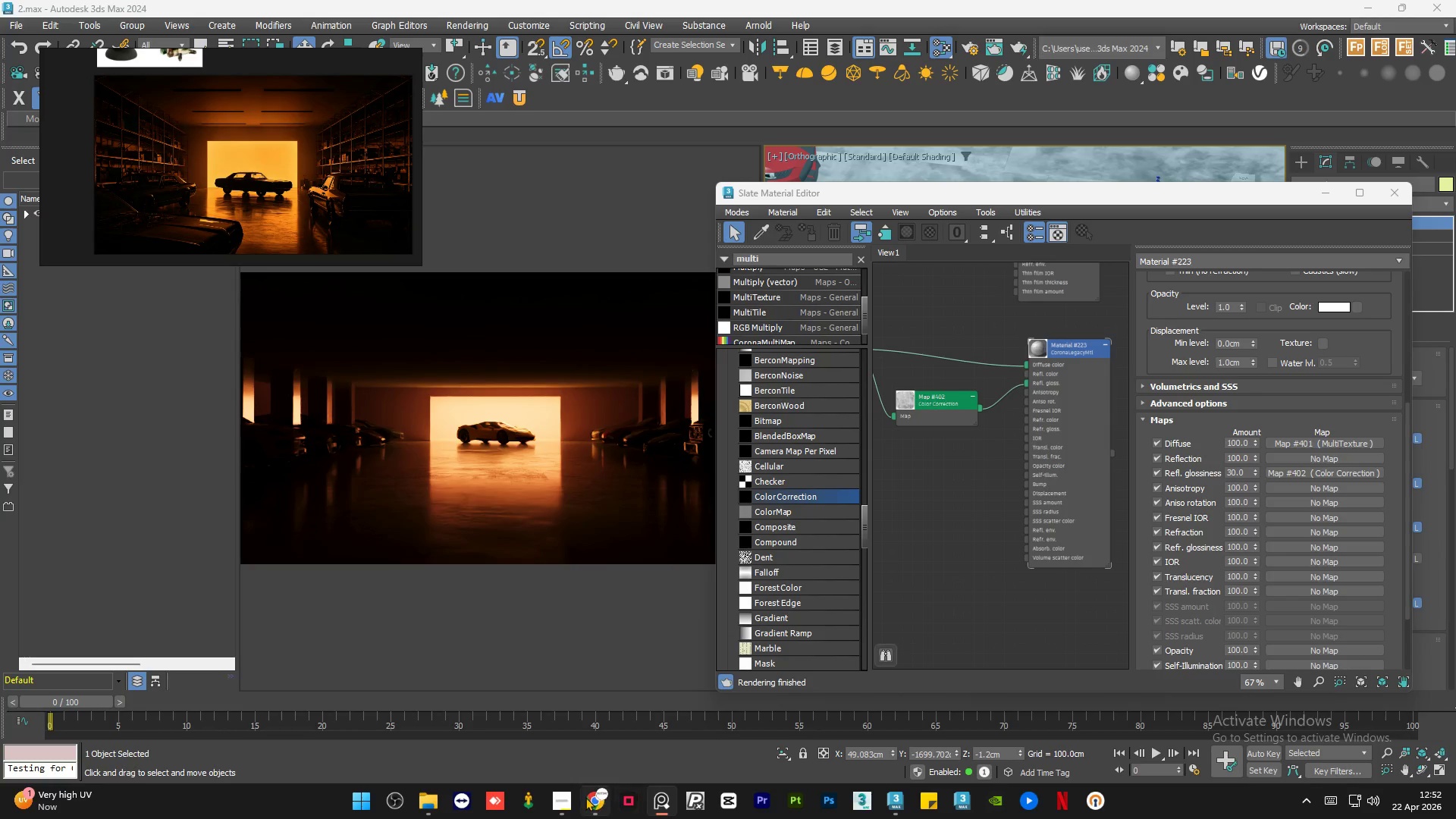 
left_click([566, 799])